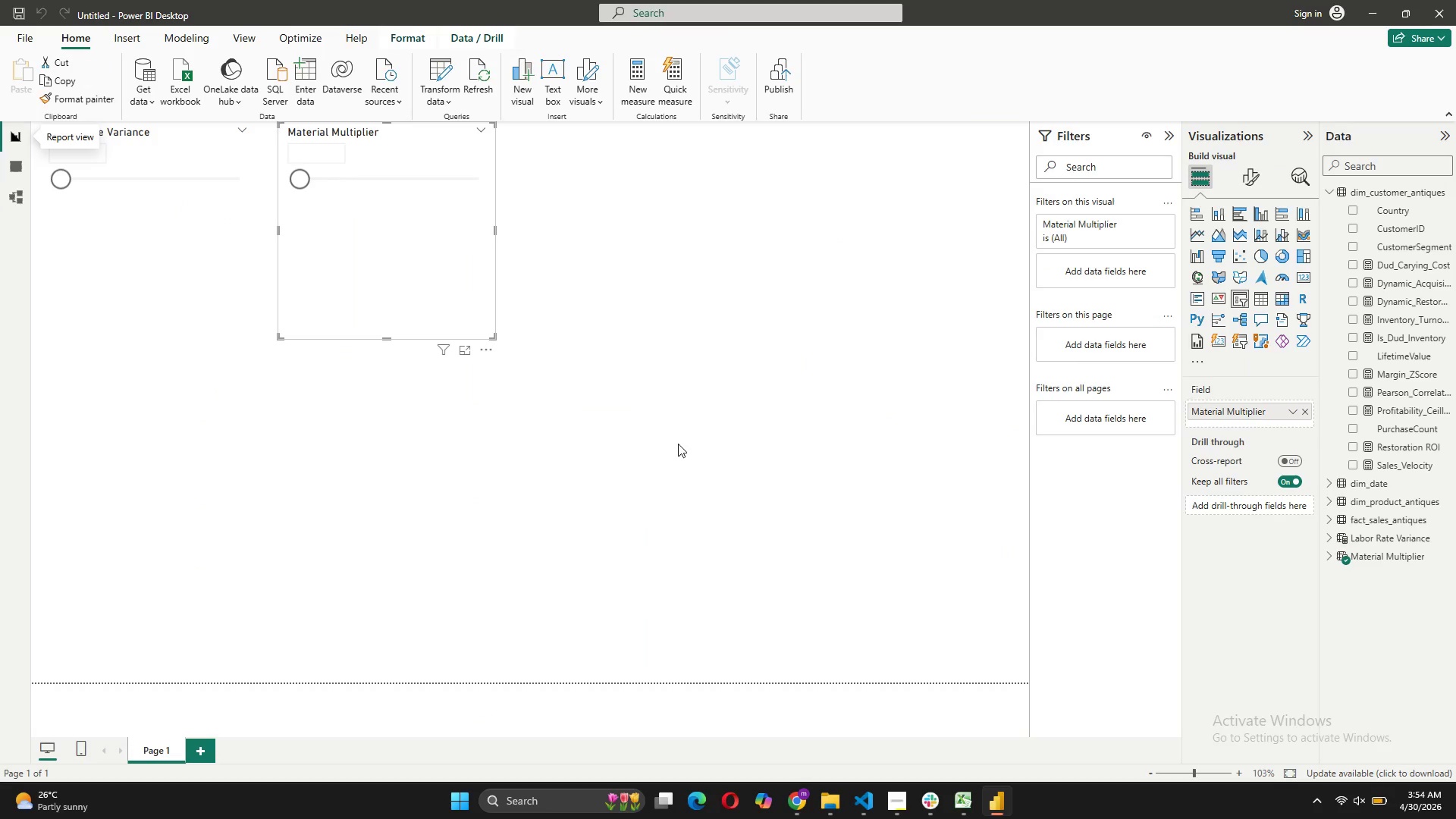 
wait(28.38)
 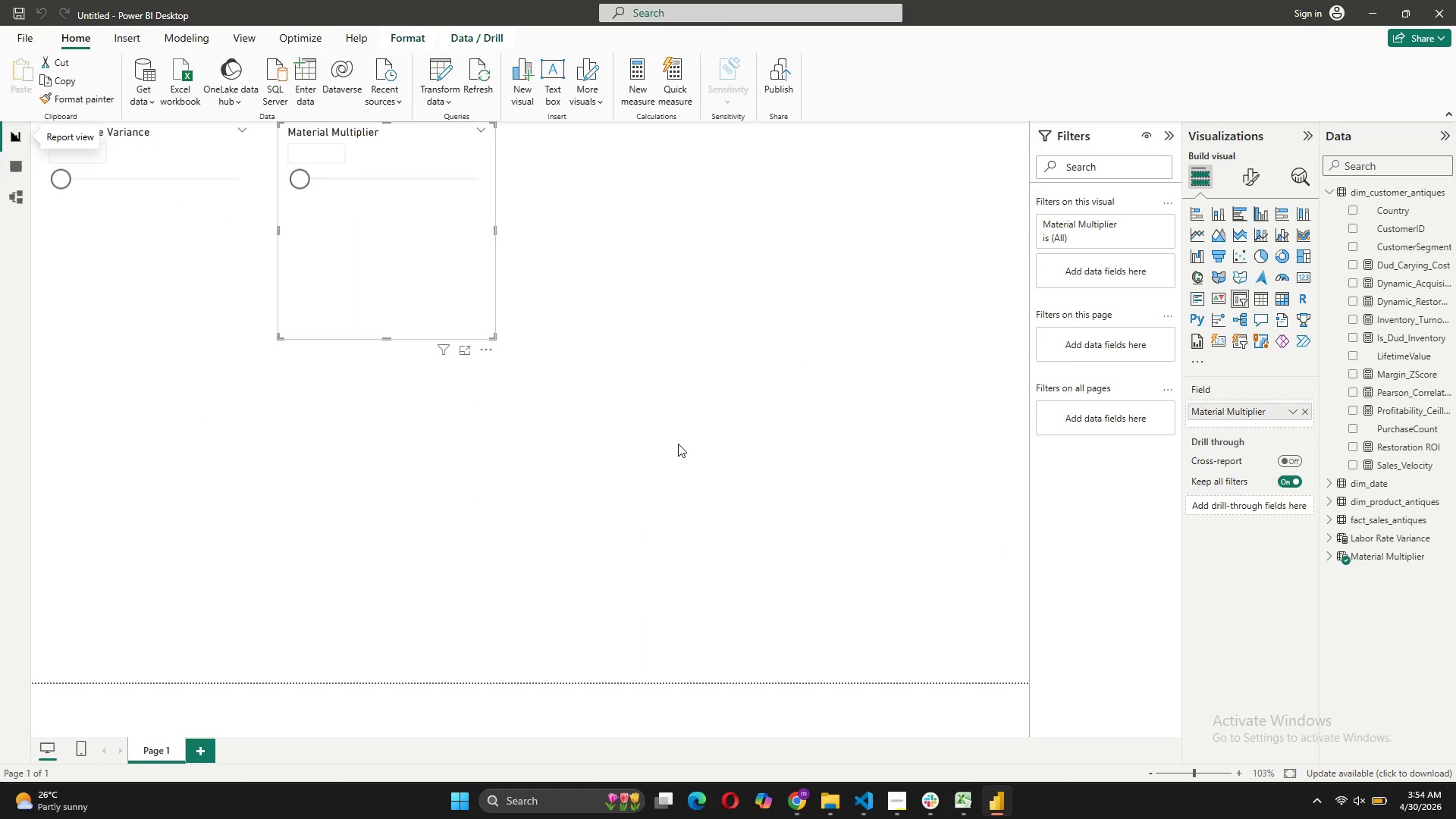 
left_click_drag(start_coordinate=[404, 138], to_coordinate=[444, 199])
 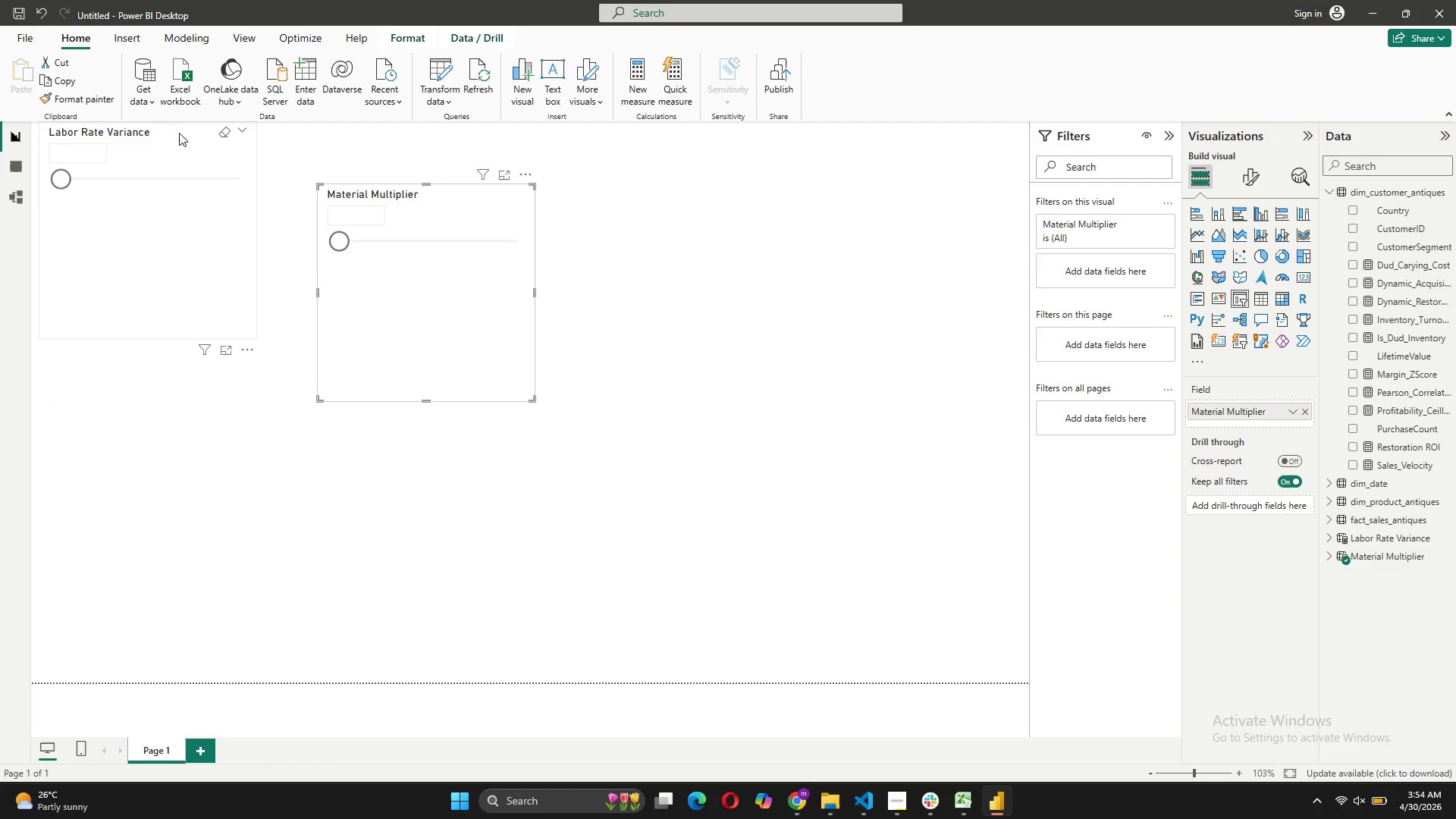 
left_click_drag(start_coordinate=[179, 132], to_coordinate=[206, 202])
 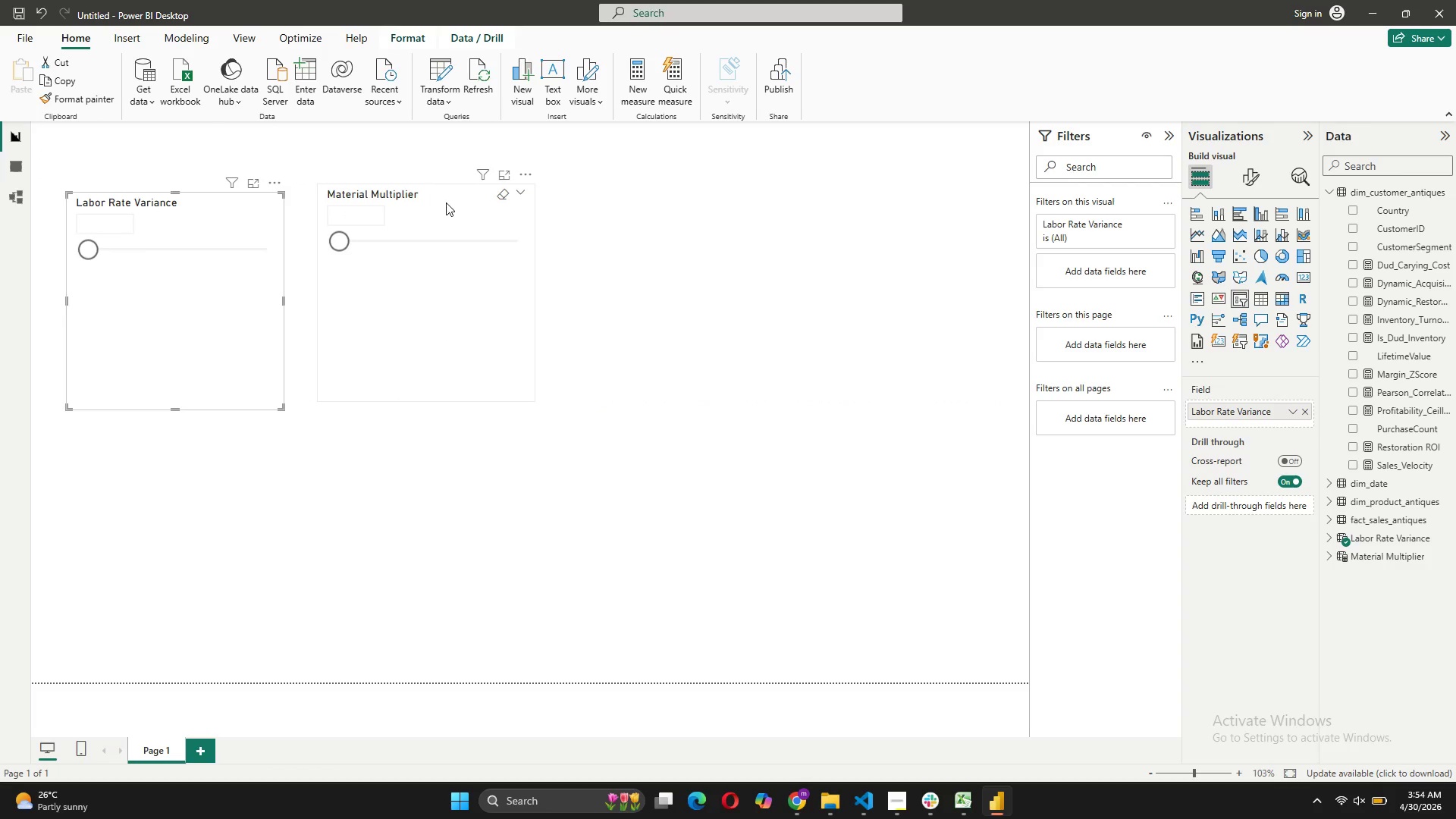 
left_click_drag(start_coordinate=[446, 202], to_coordinate=[447, 219])
 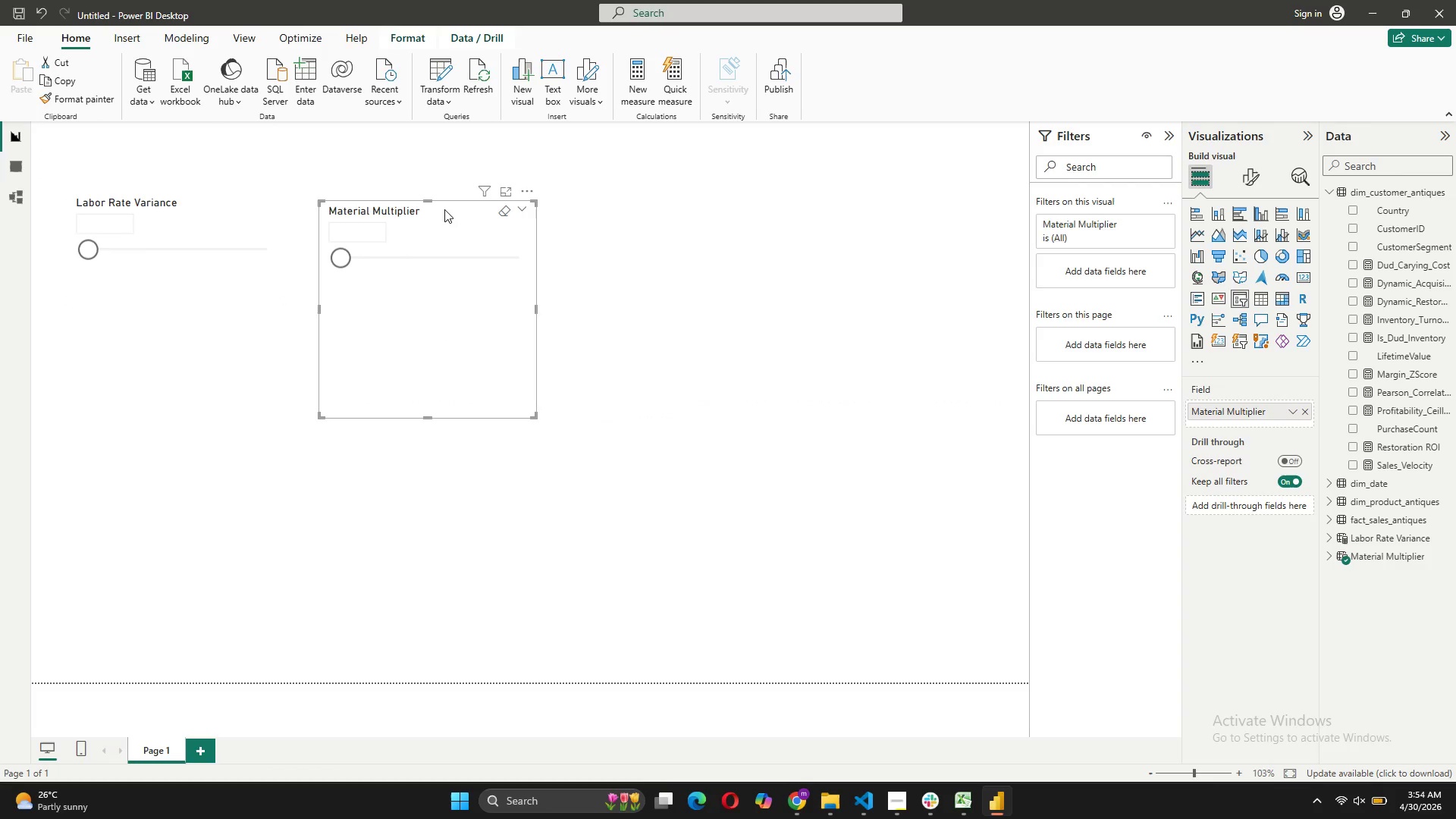 
hold_key(key=Unknown, duration=1.0)
 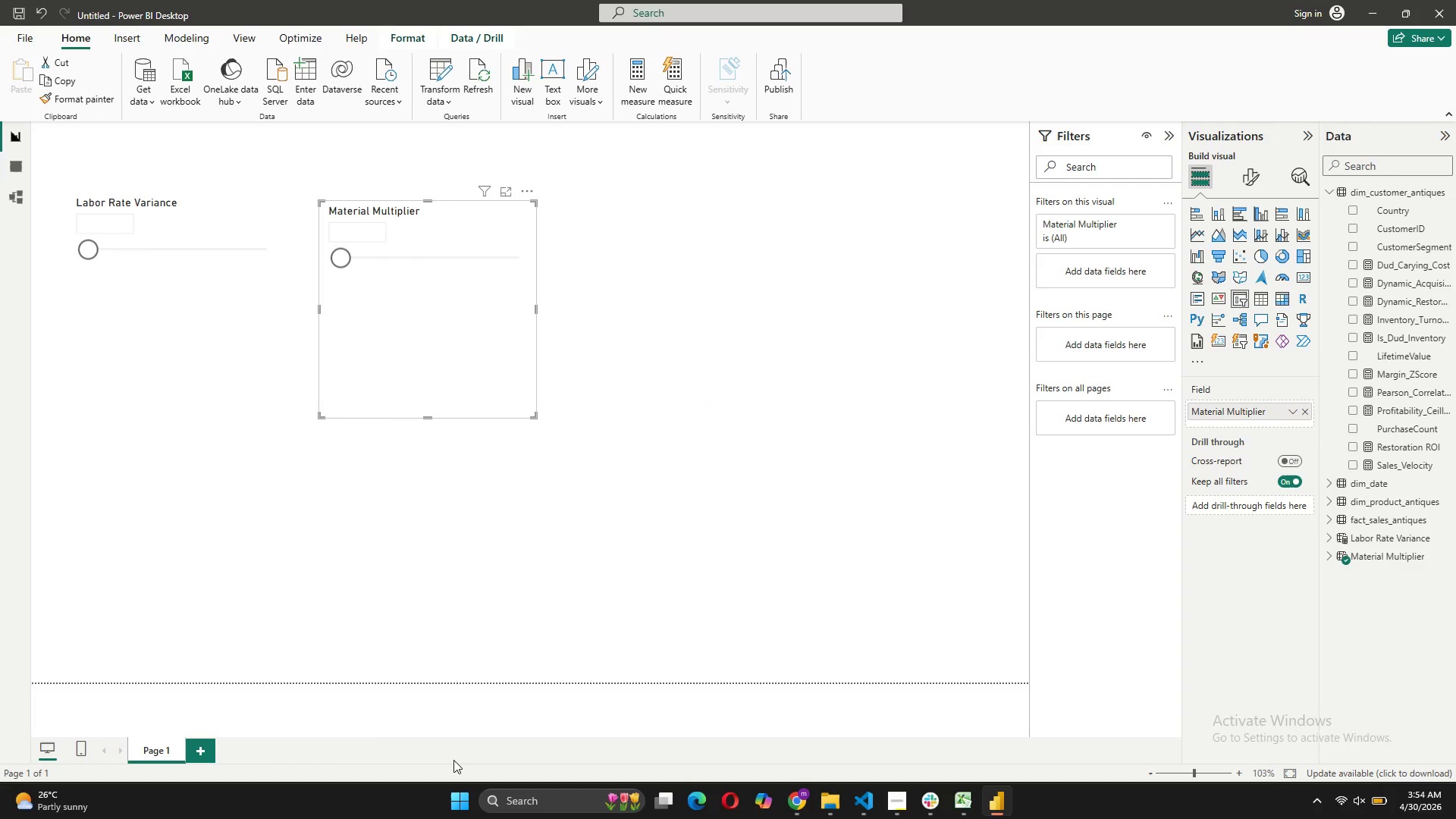 
mouse_move([1209, 229])
 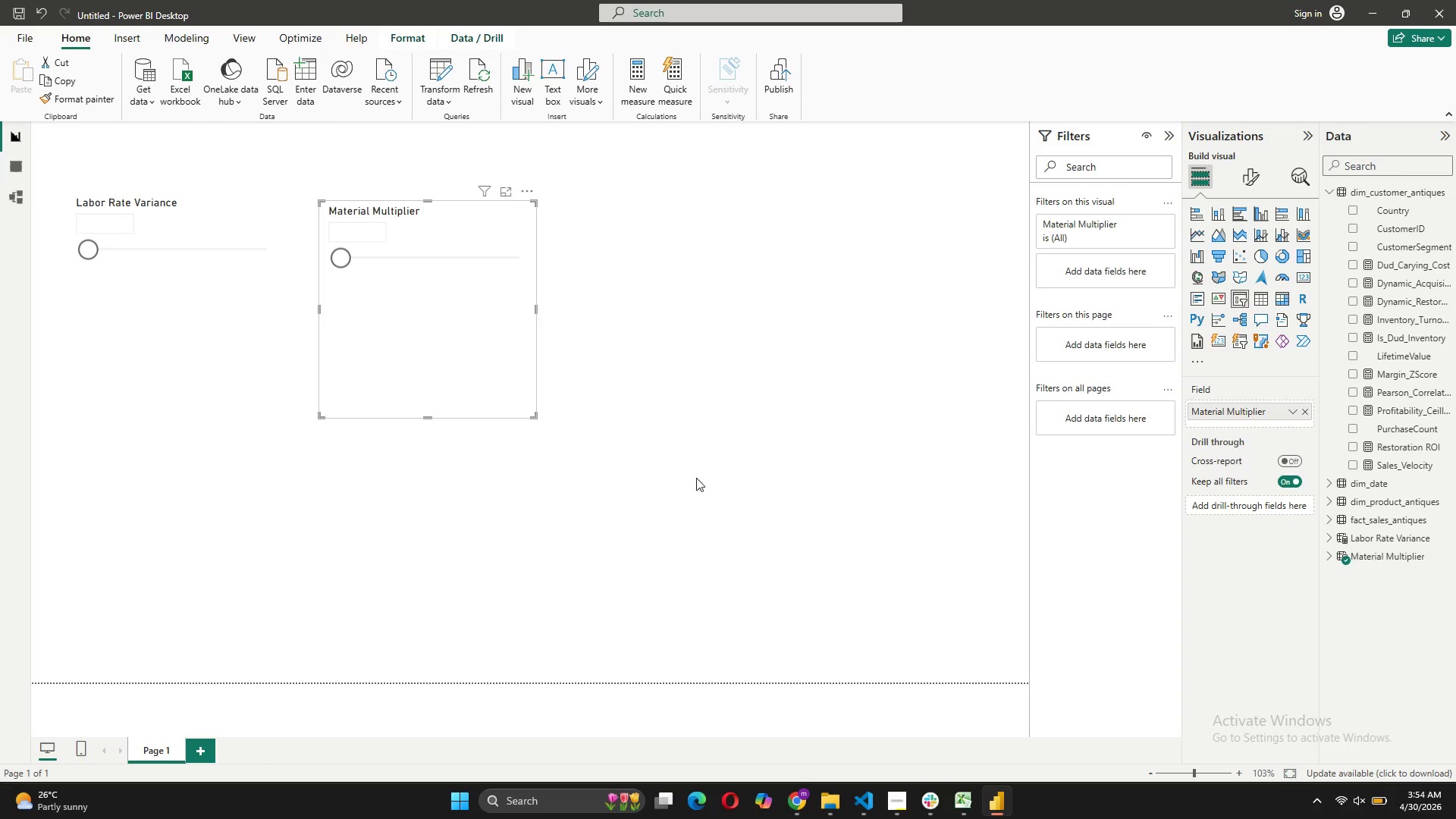 
left_click([1249, 176])
 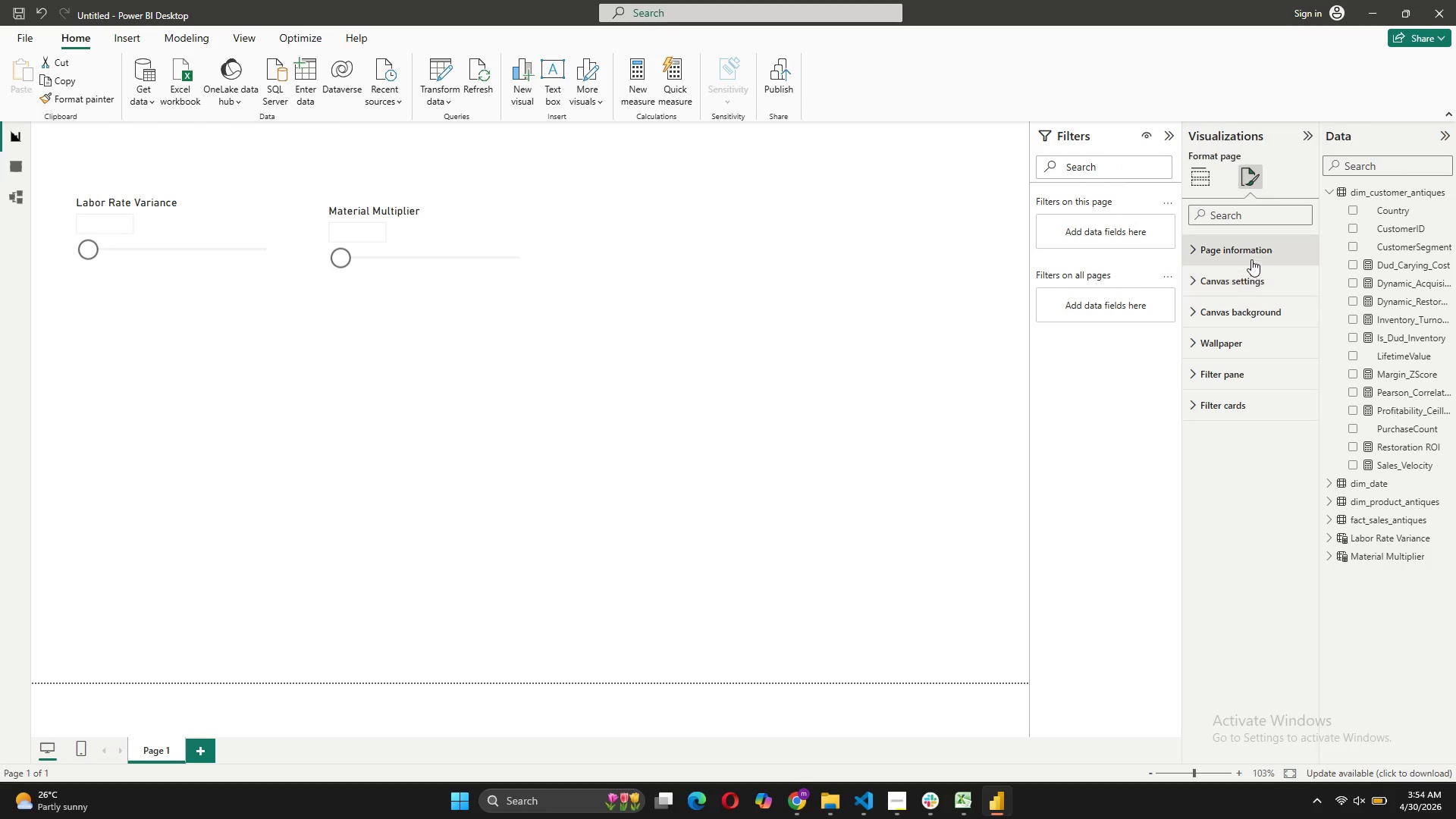 
left_click([1250, 256])
 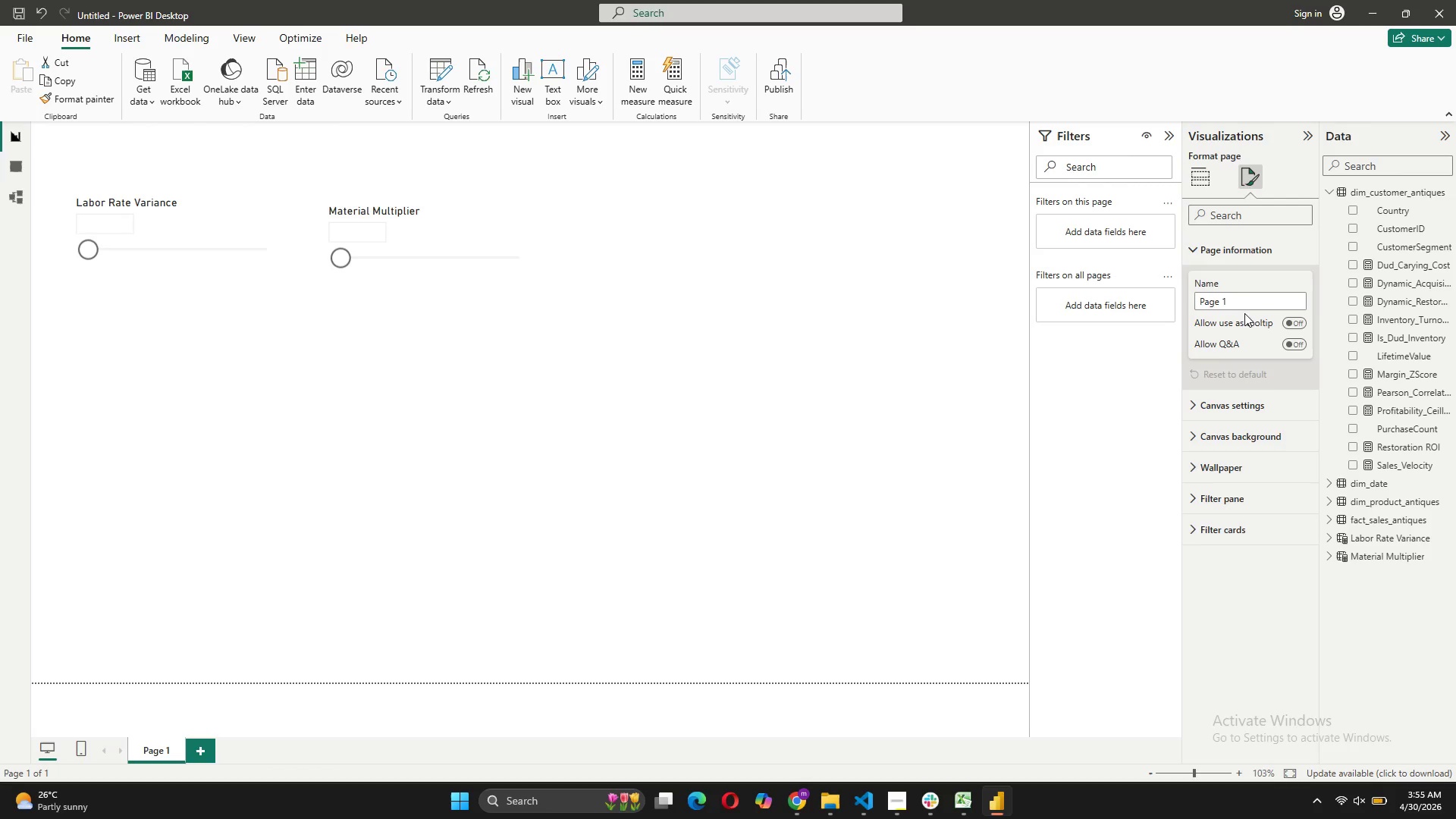 
left_click_drag(start_coordinate=[1244, 306], to_coordinate=[1185, 314])
 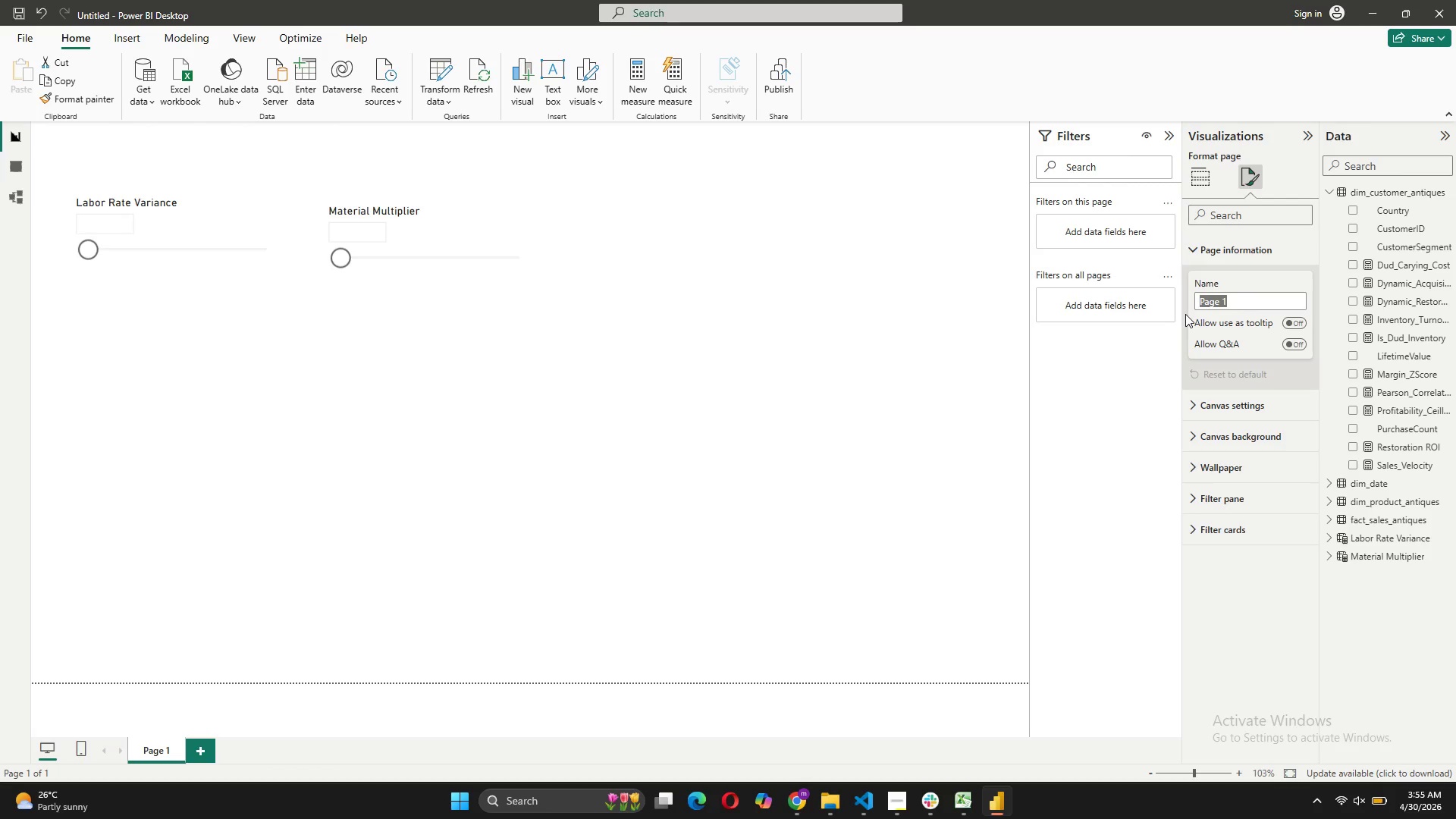 
type(Executive ROI Dasboard)
 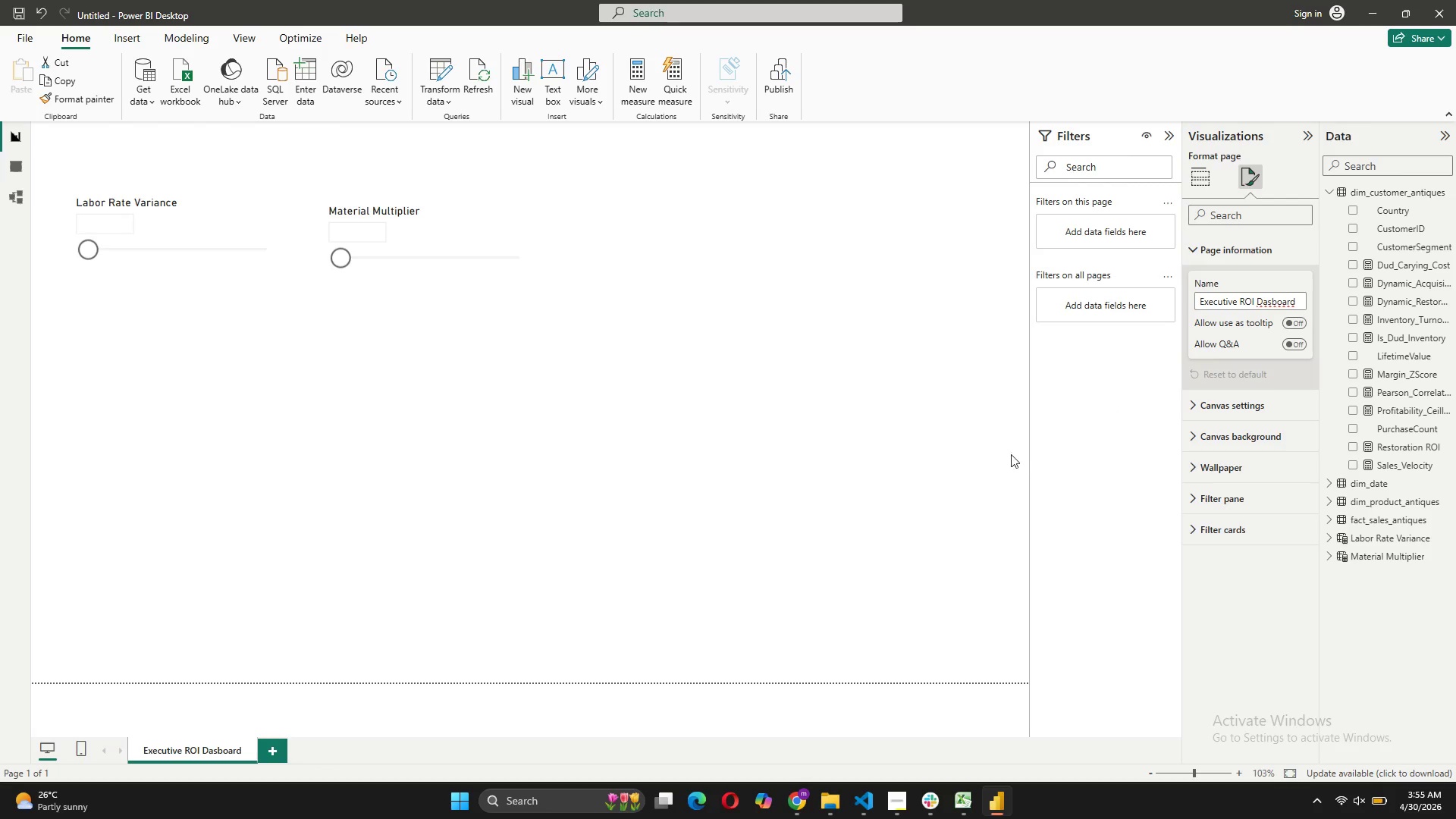 
left_click([268, 752])
 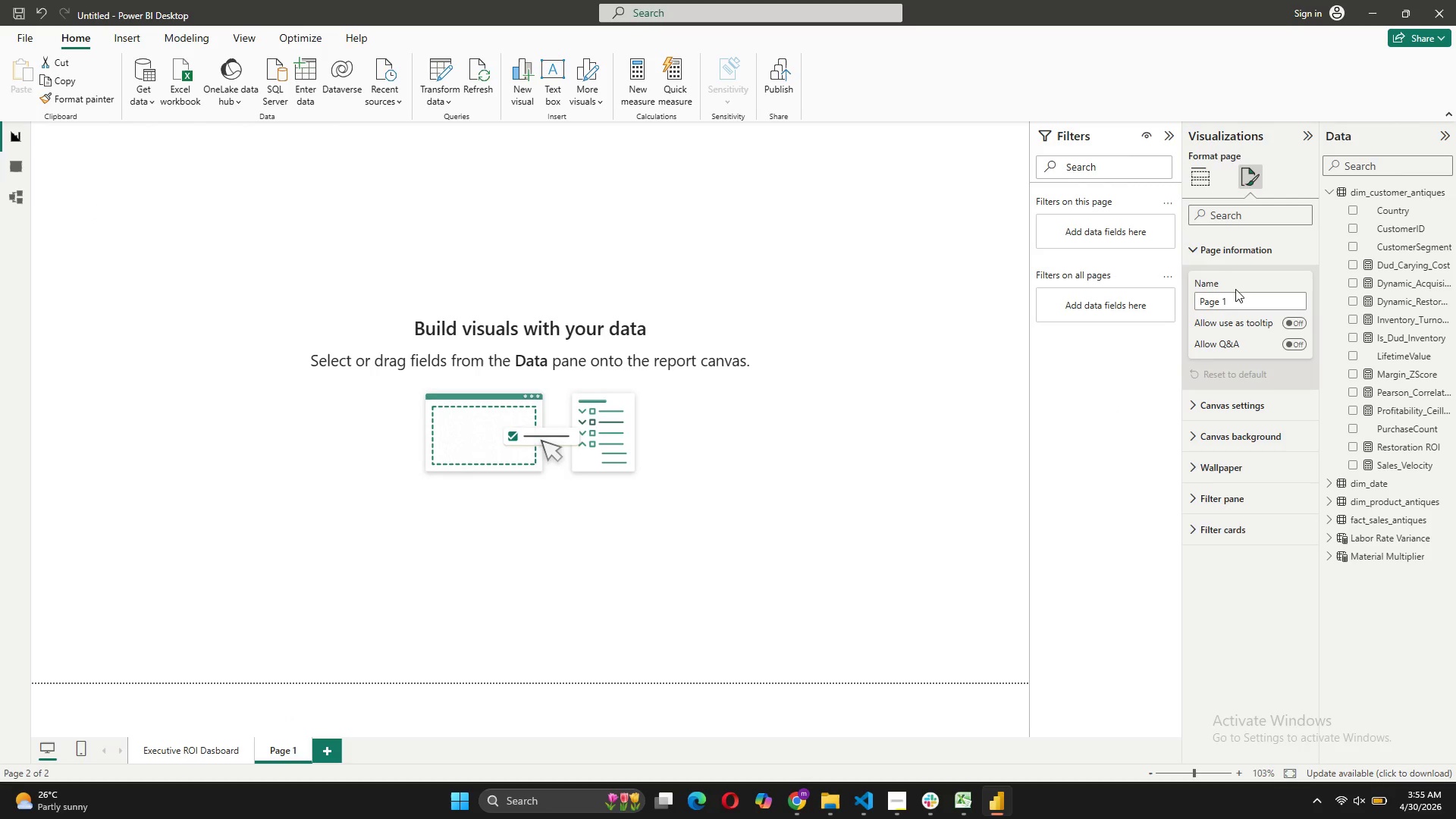 
left_click_drag(start_coordinate=[1223, 301], to_coordinate=[1181, 307])
 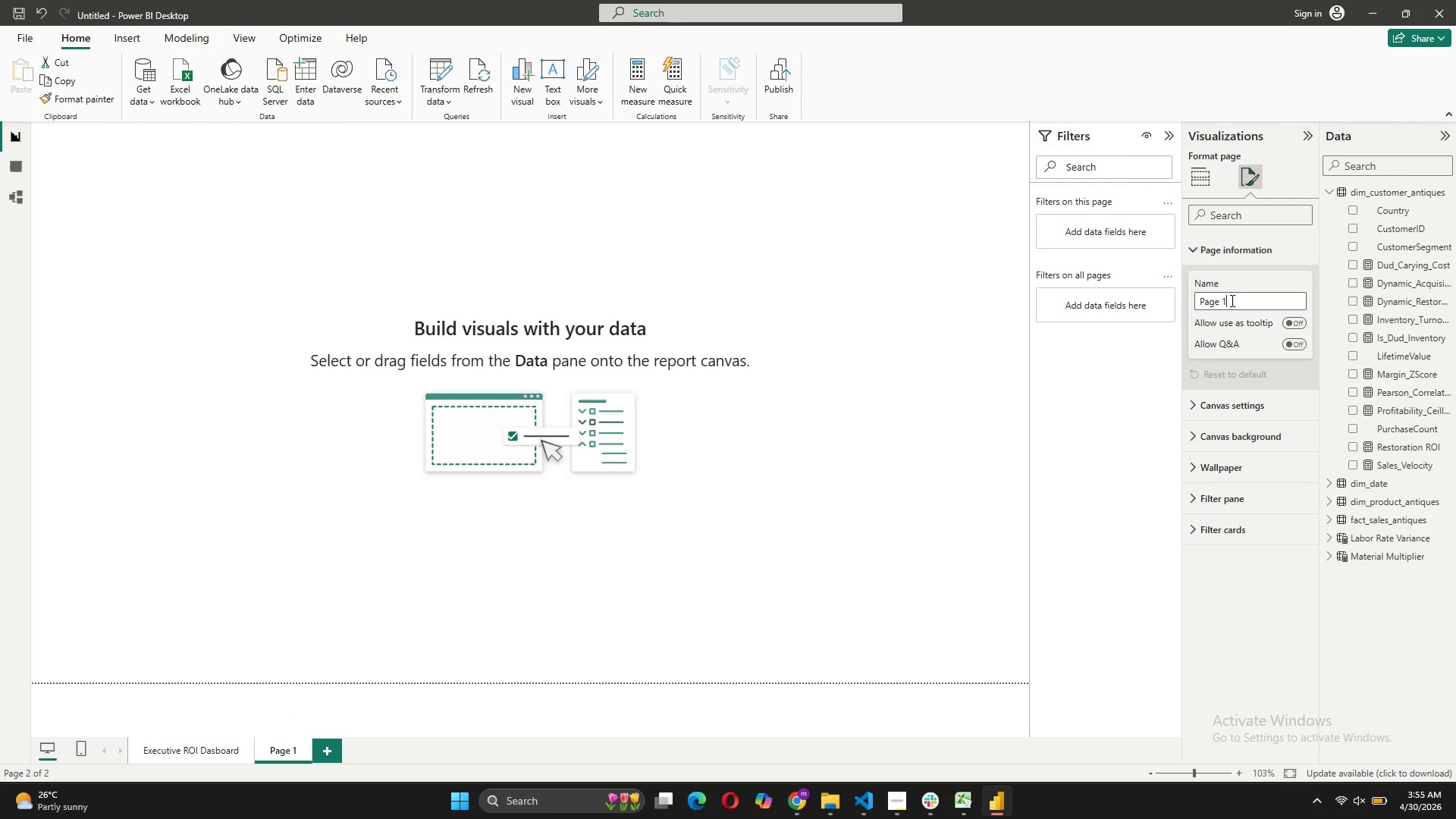 
left_click_drag(start_coordinate=[1231, 300], to_coordinate=[1181, 303])
 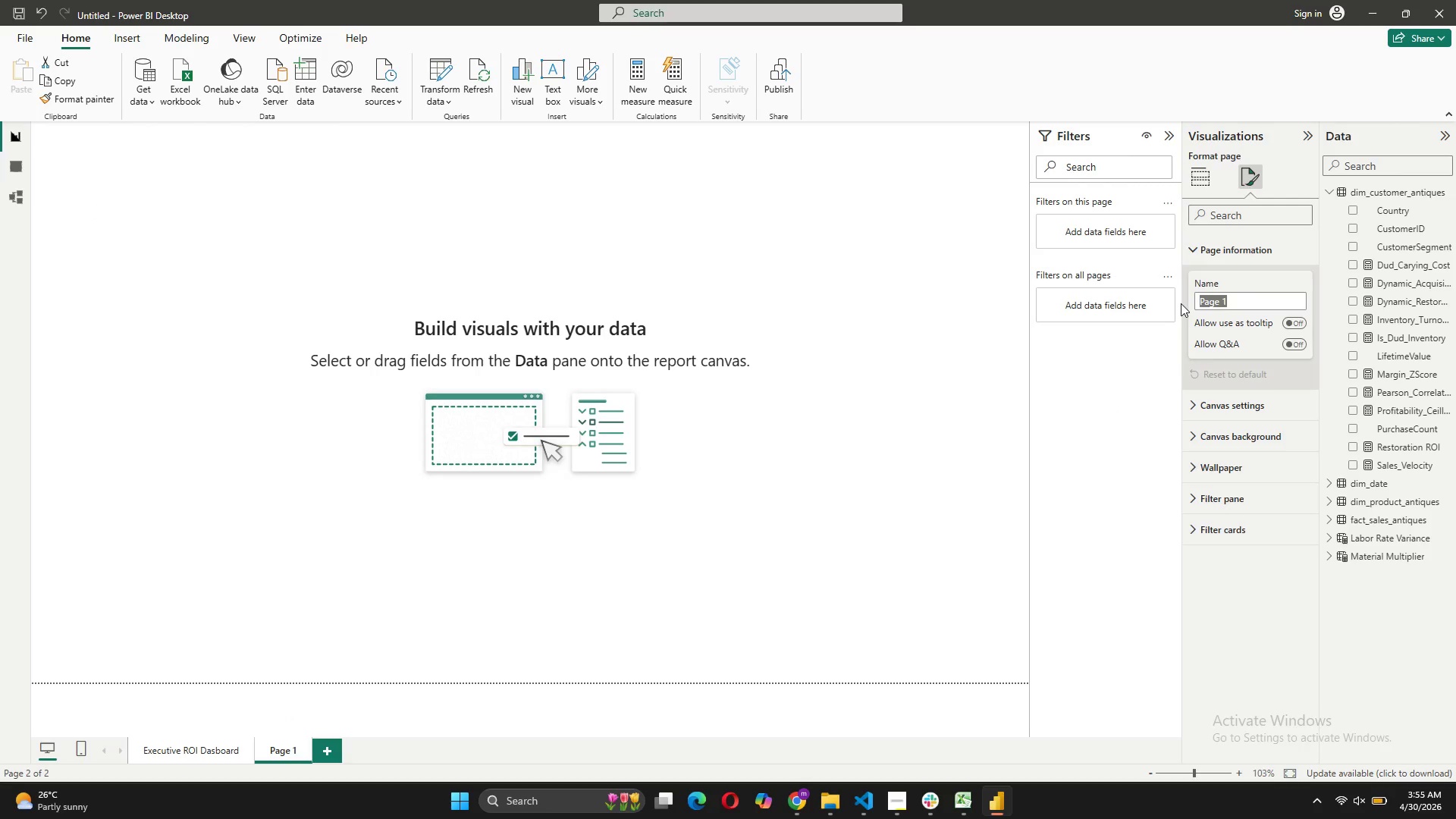 
type(I)
key(Backspace)
type(Inventory Z-SCORE)
key(Backspace)
key(Backspace)
key(Backspace)
key(Backspace)
type(core & Oy)
key(Backspace)
type(utlier An)
 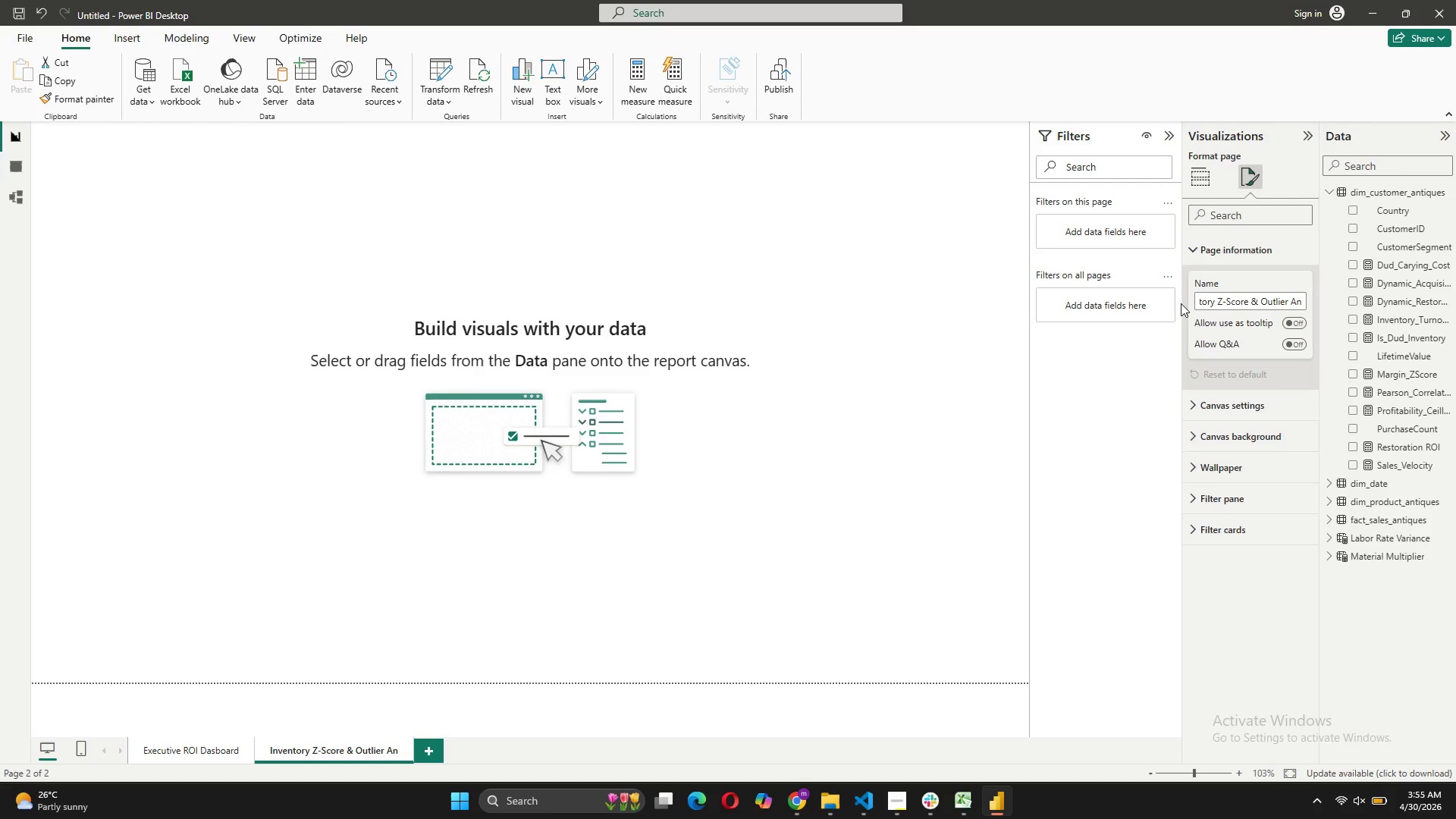 
type(alysis)
 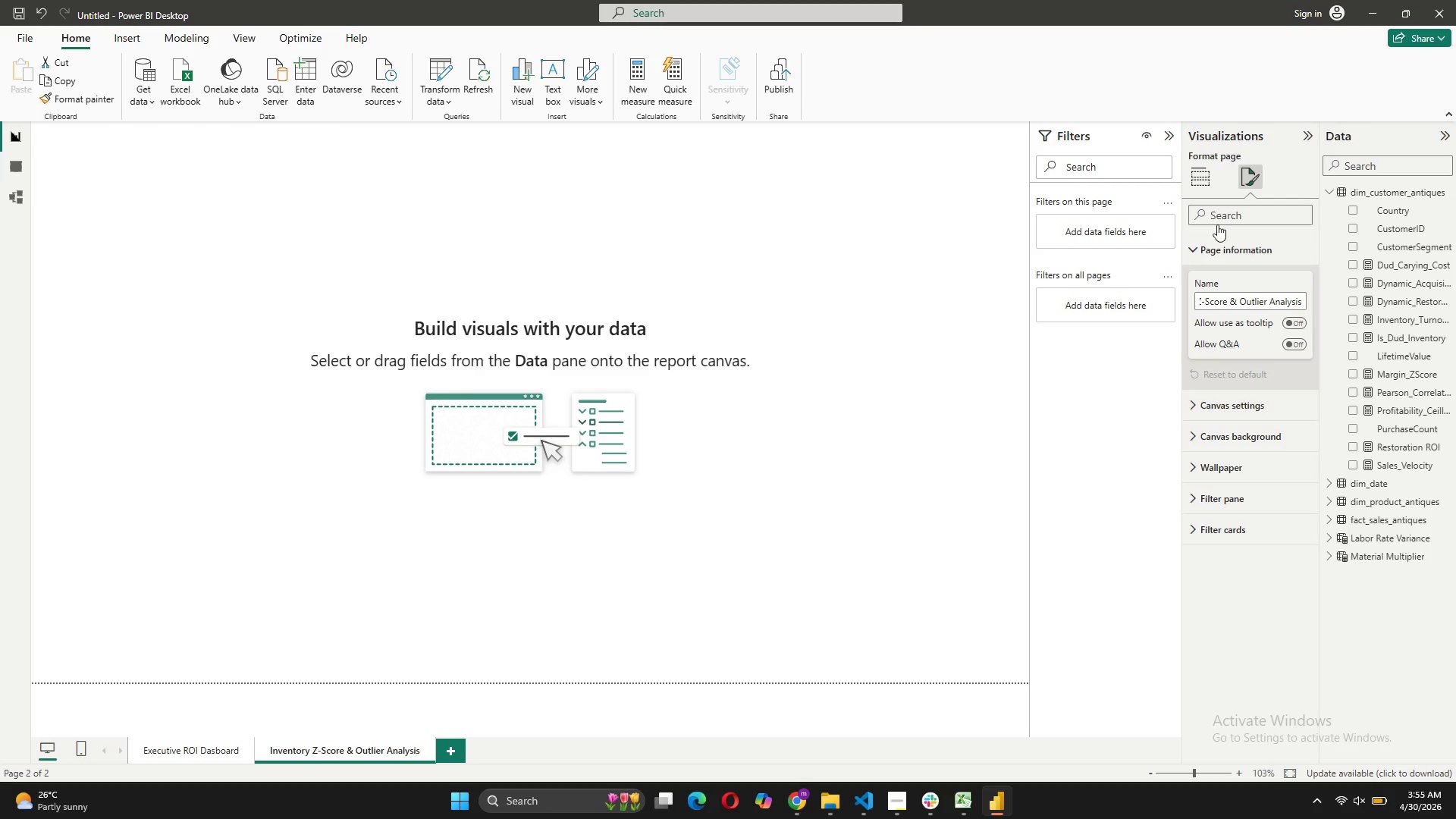 
left_click([891, 535])
 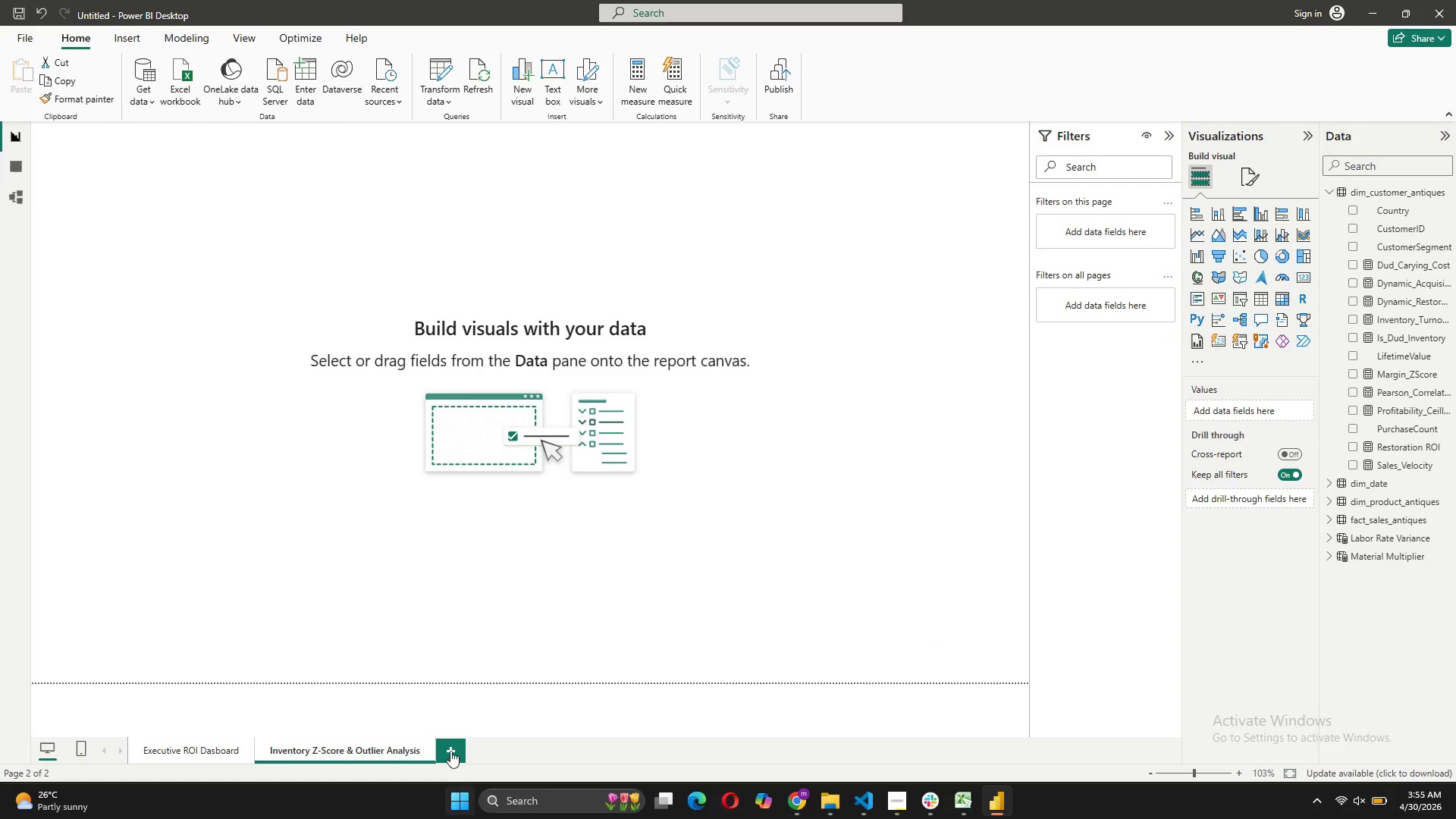 
left_click([447, 752])
 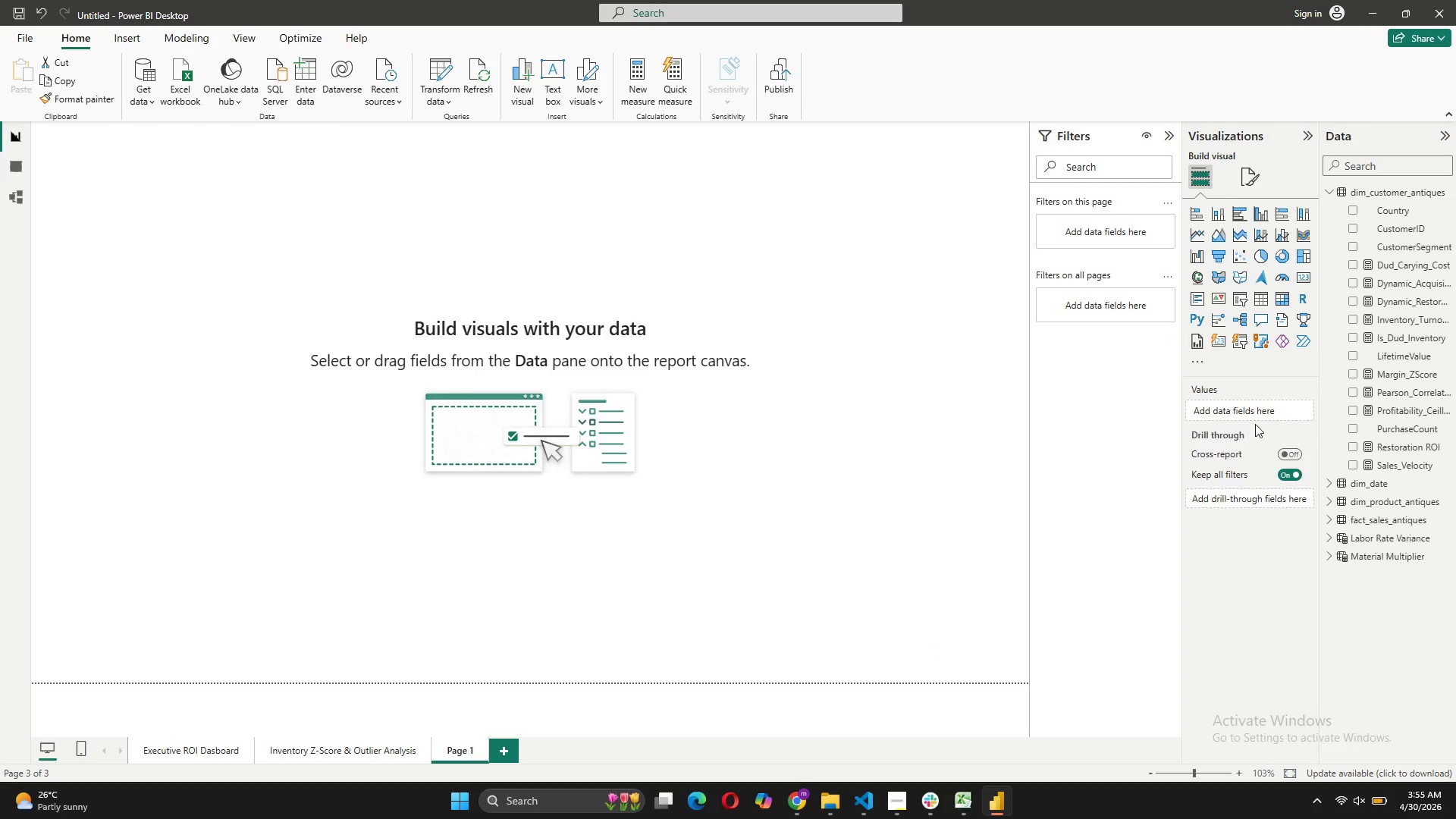 
left_click([1253, 178])
 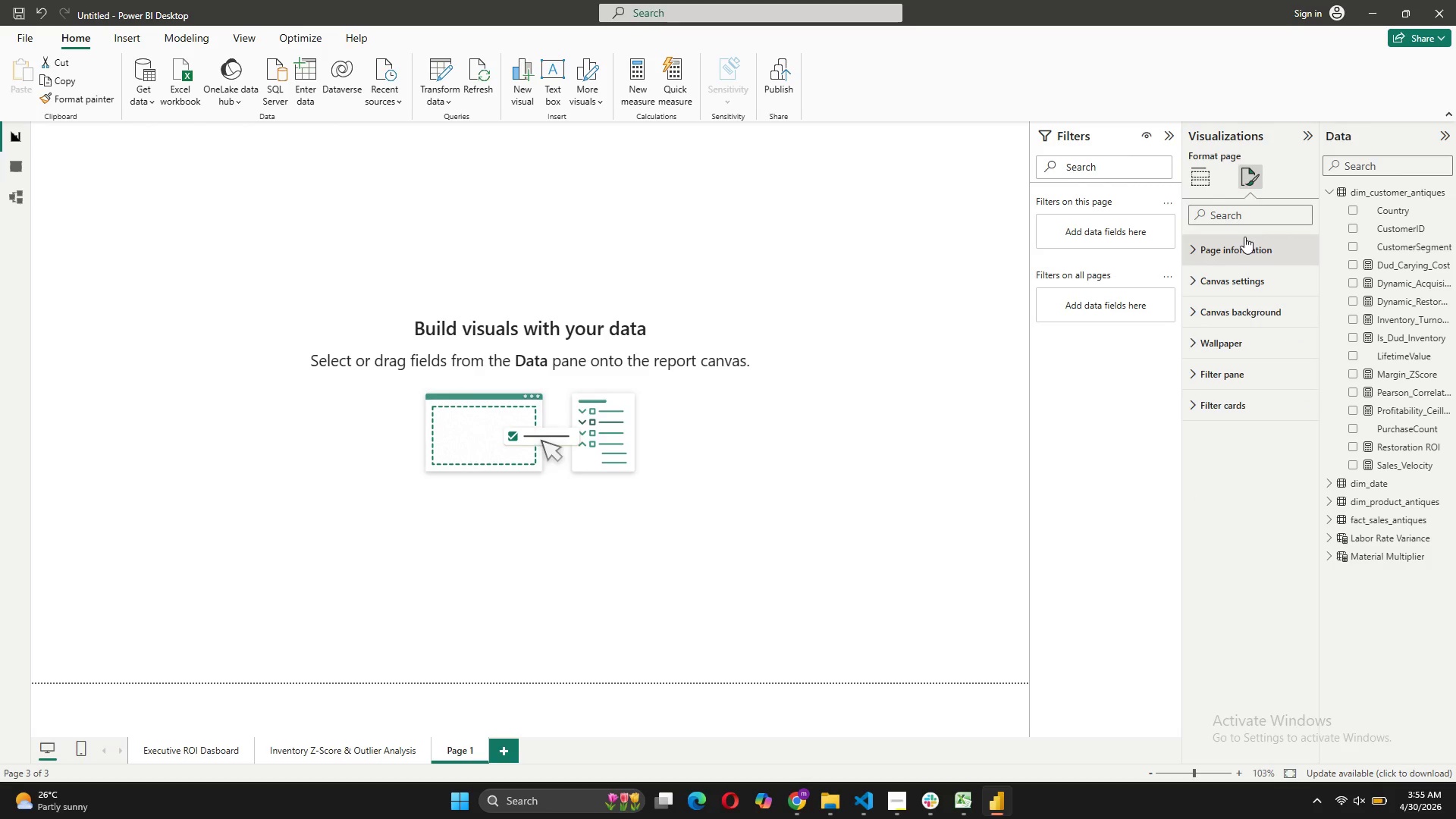 
left_click([1244, 248])
 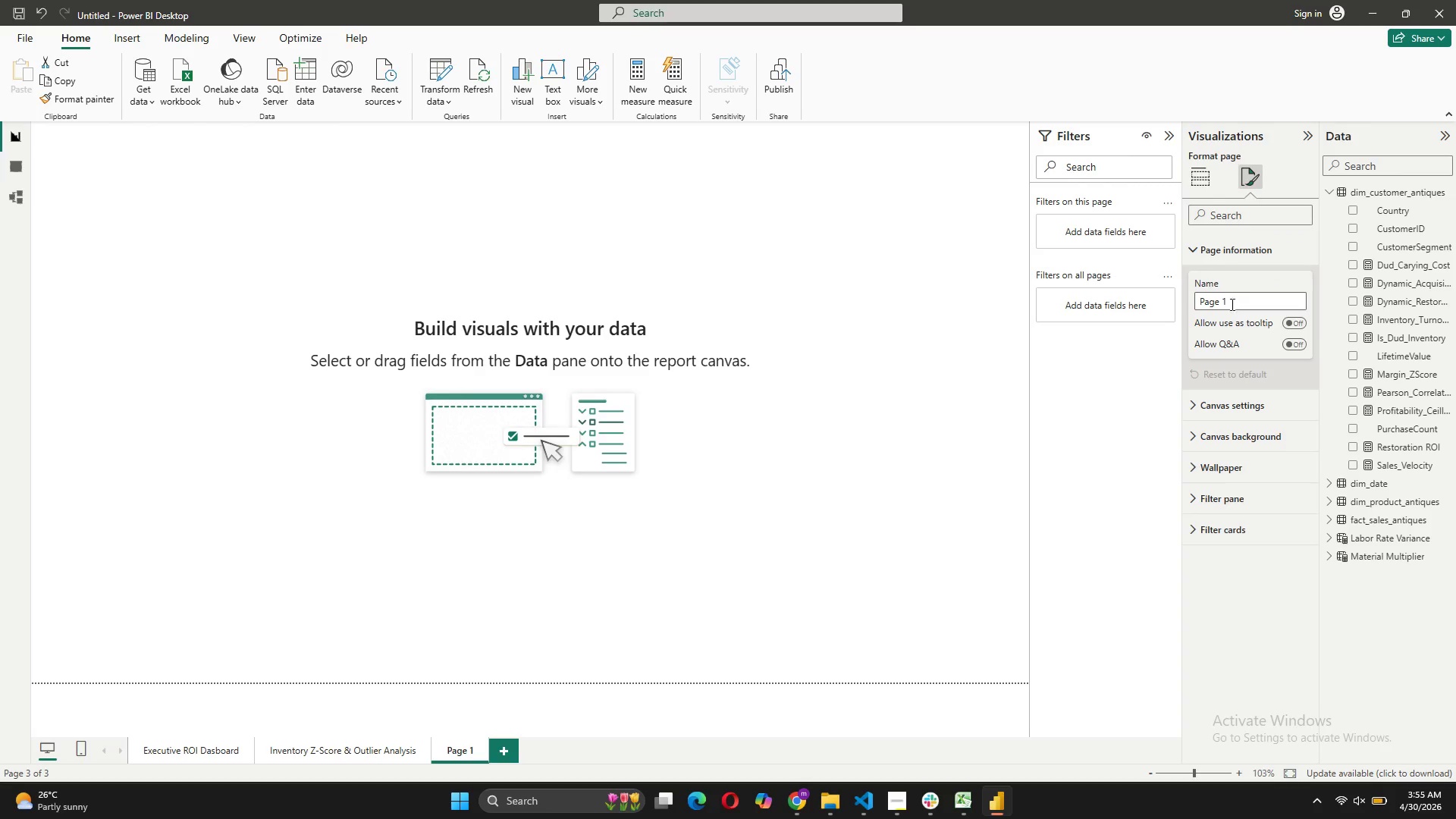 
left_click_drag(start_coordinate=[1231, 304], to_coordinate=[1169, 303])
 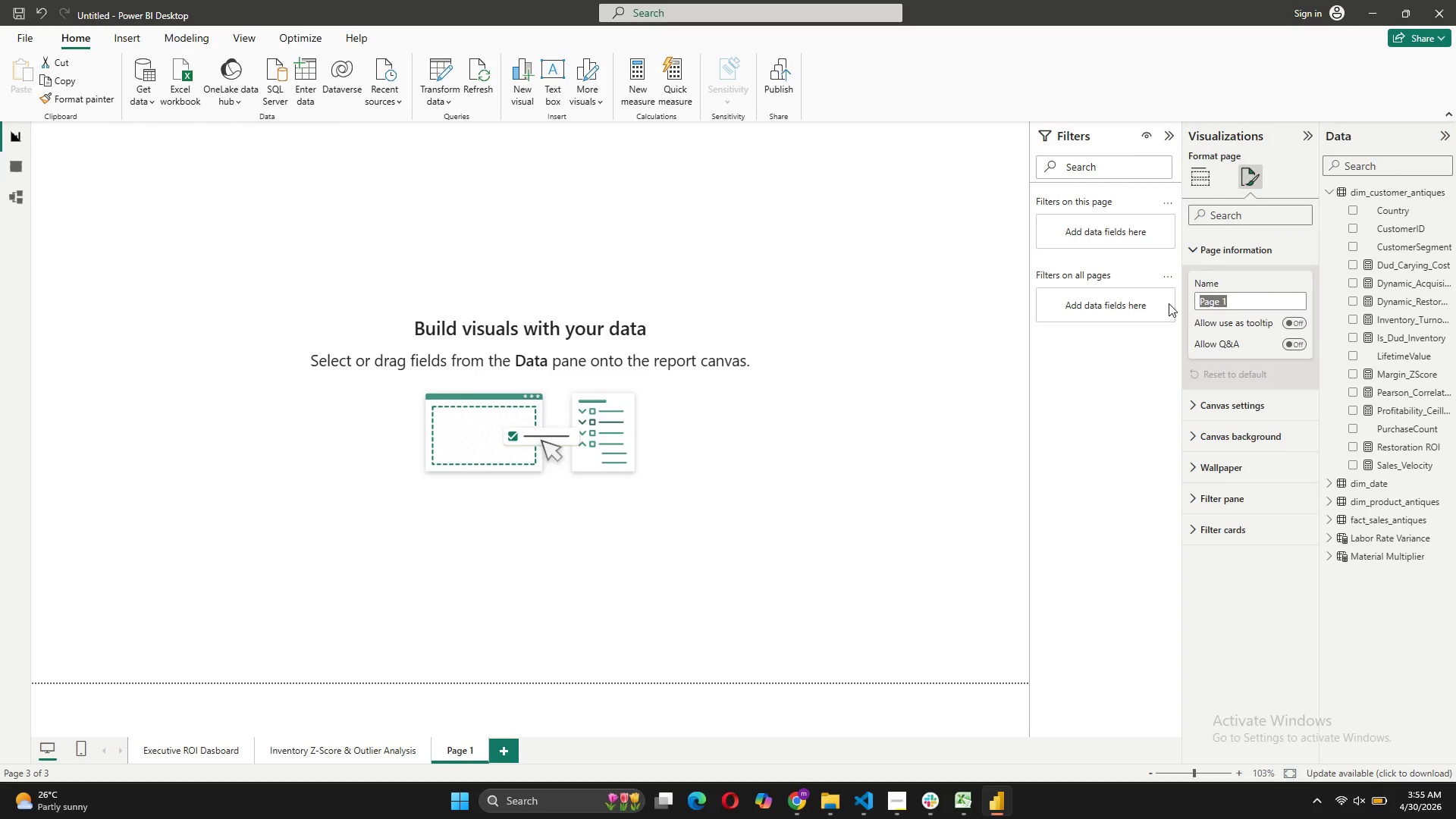 
type(BE)
key(Backspace)
type(ell Curve & Sales Cycle Analysis)
 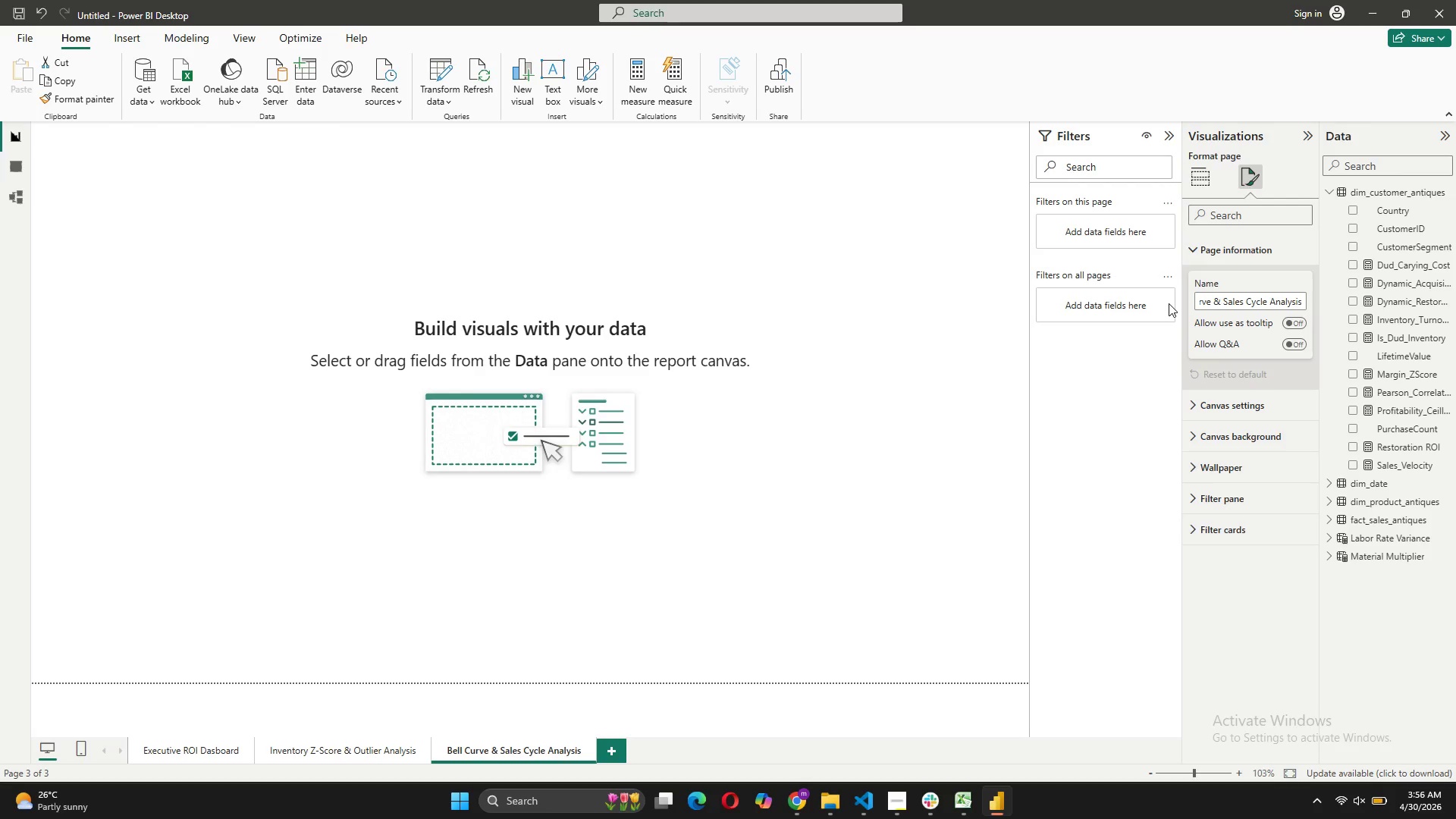 
wait(6.05)
 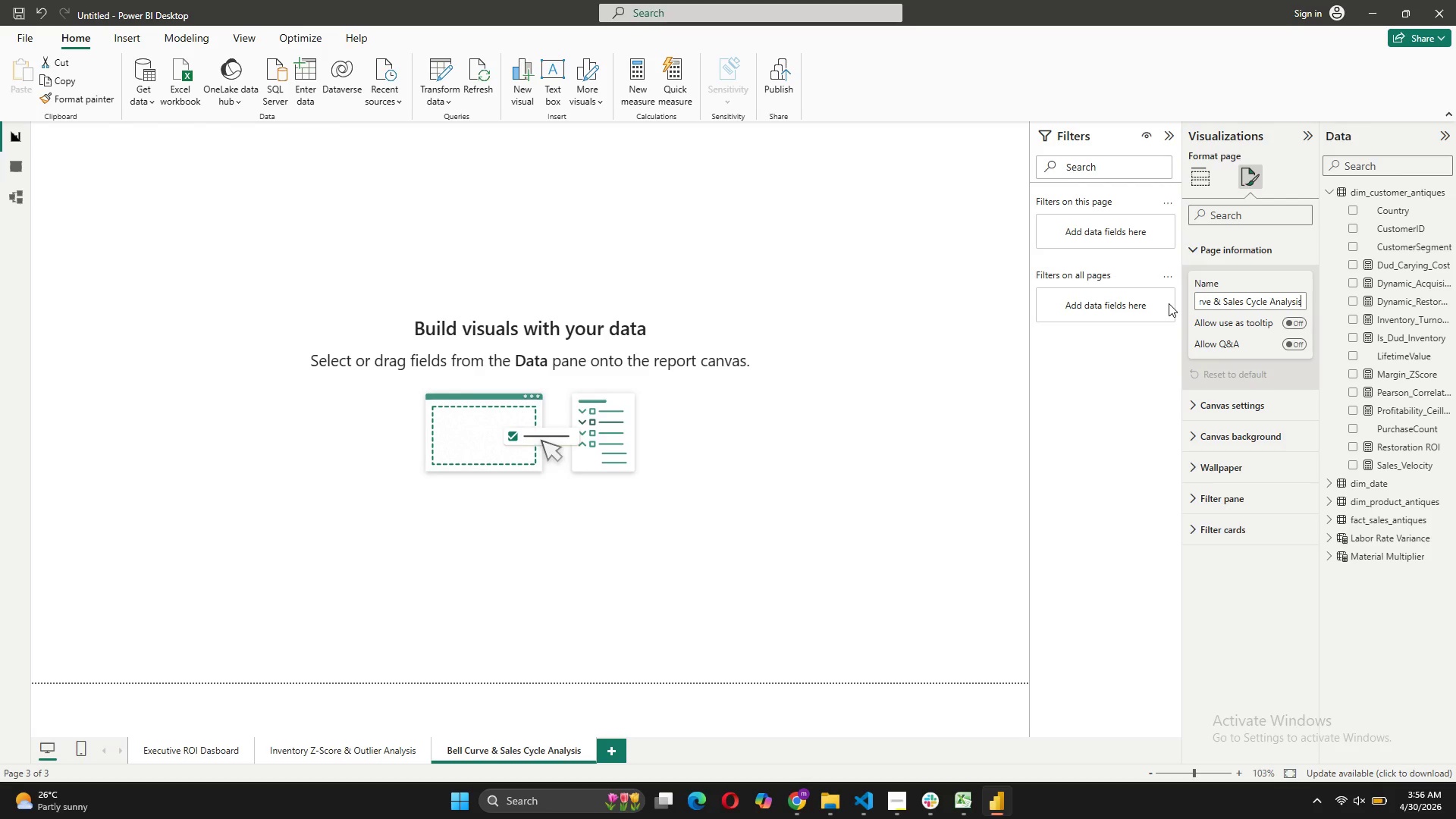 
left_click([200, 742])
 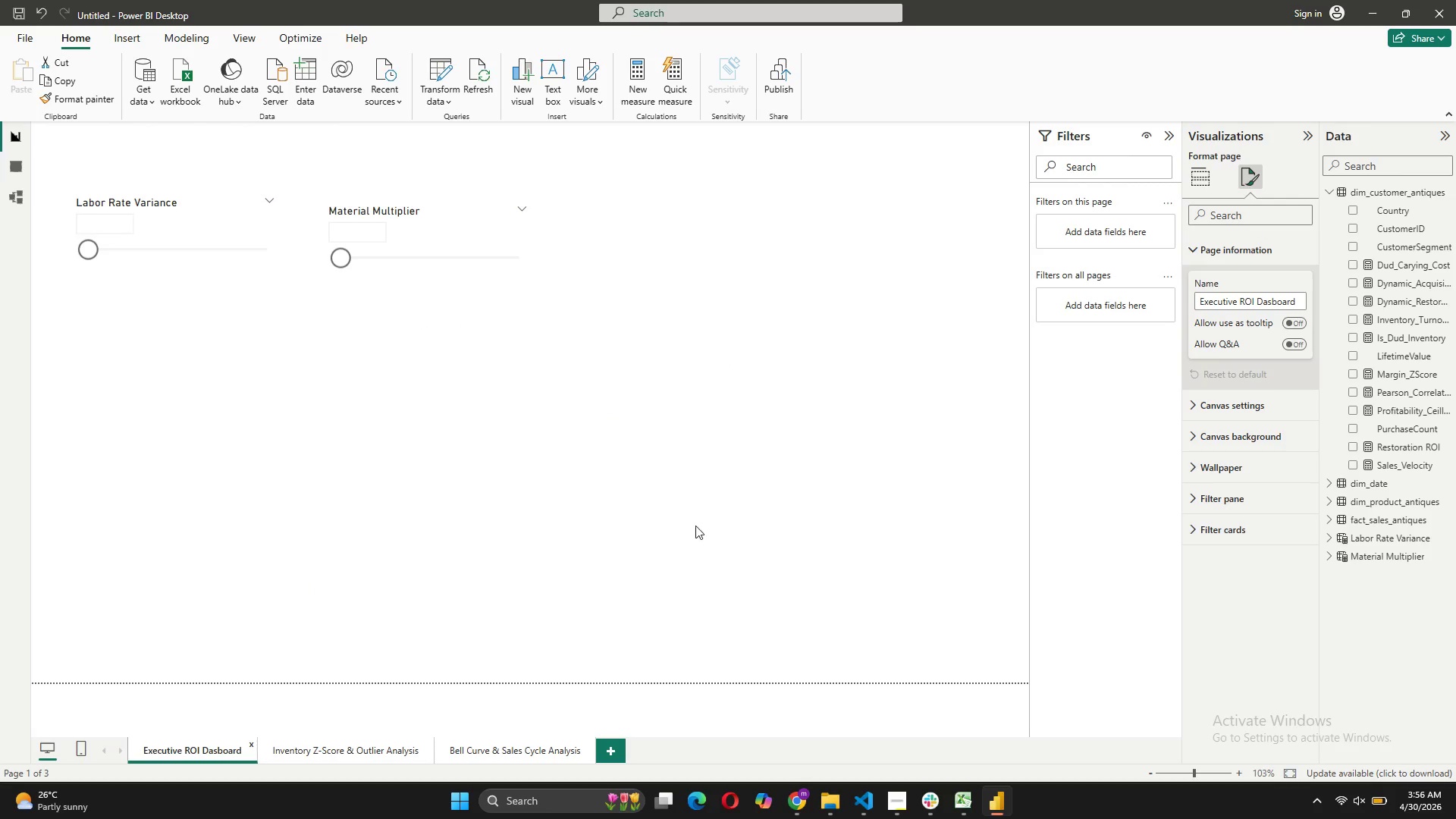 
wait(5.49)
 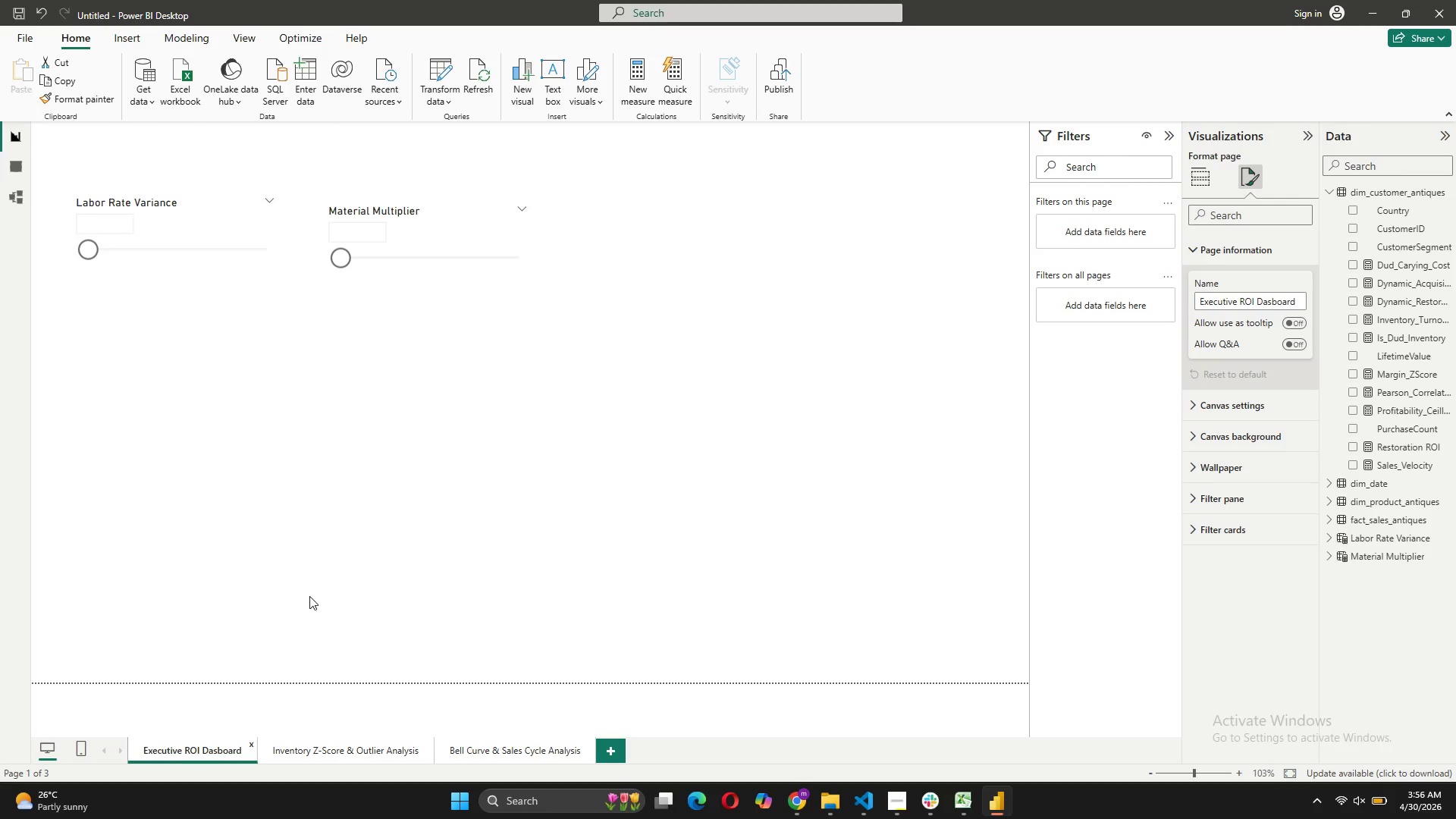 
left_click([937, 394])
 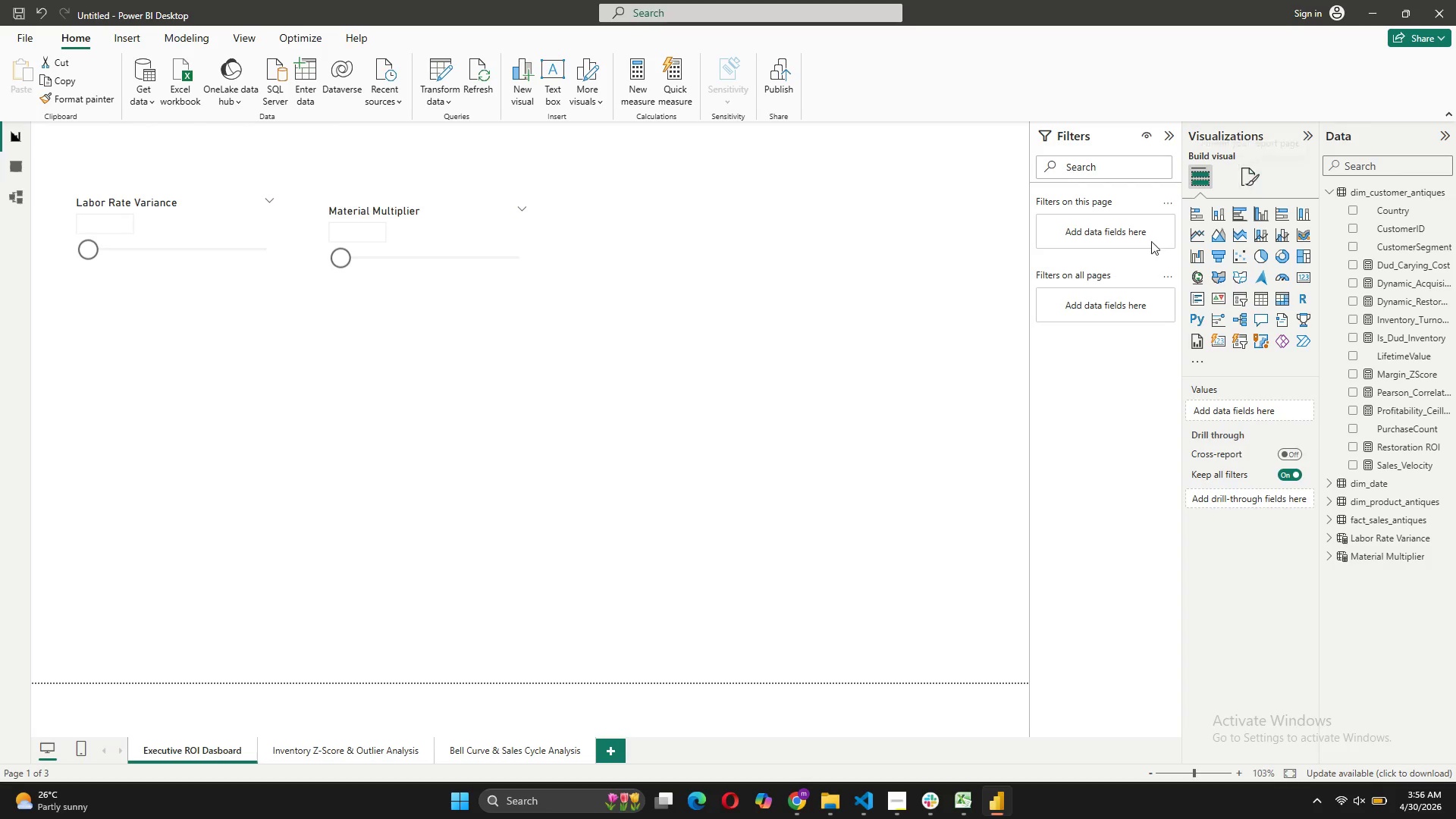 
left_click([763, 431])
 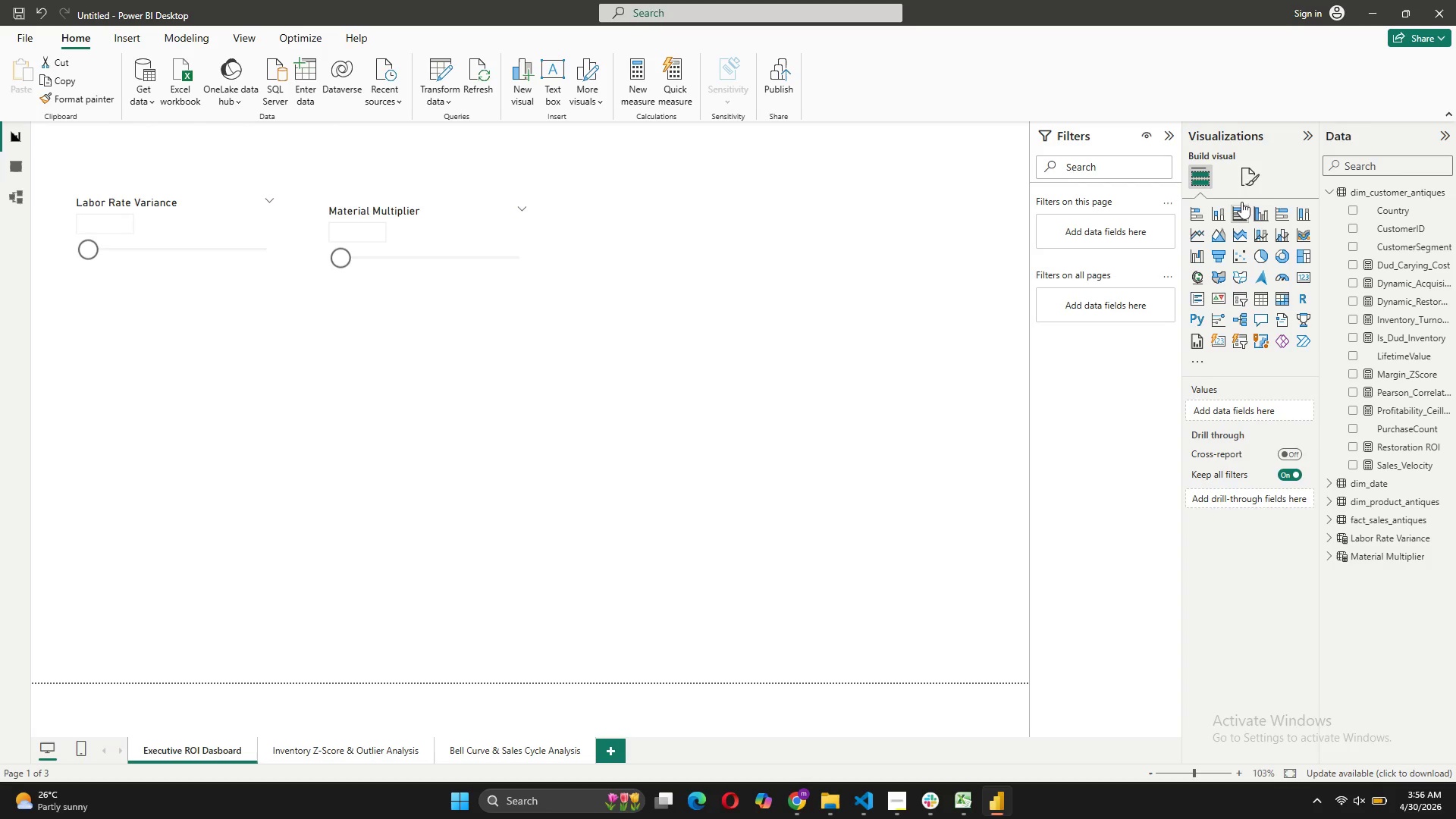 
left_click([1266, 180])
 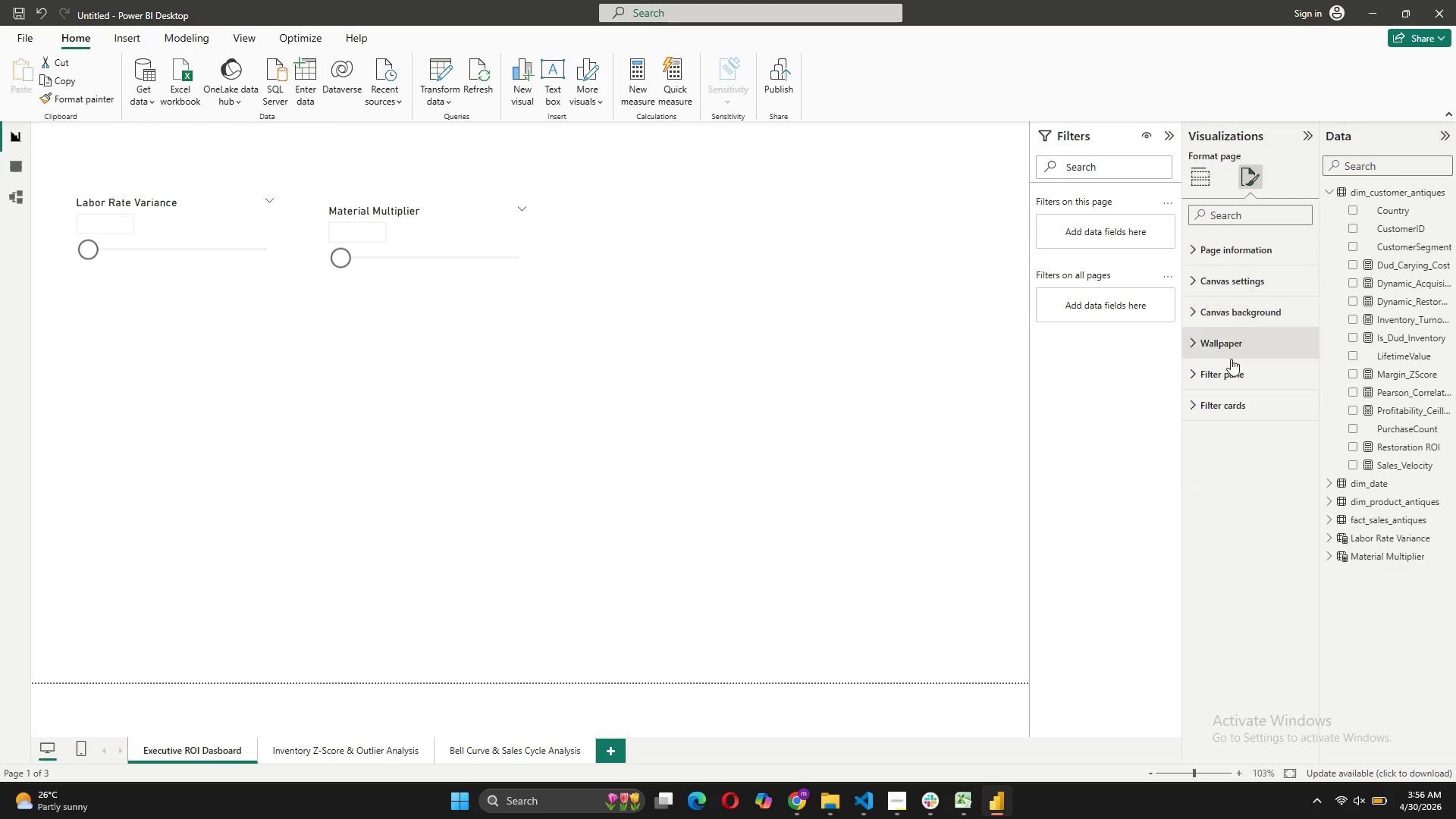 
left_click([1231, 307])
 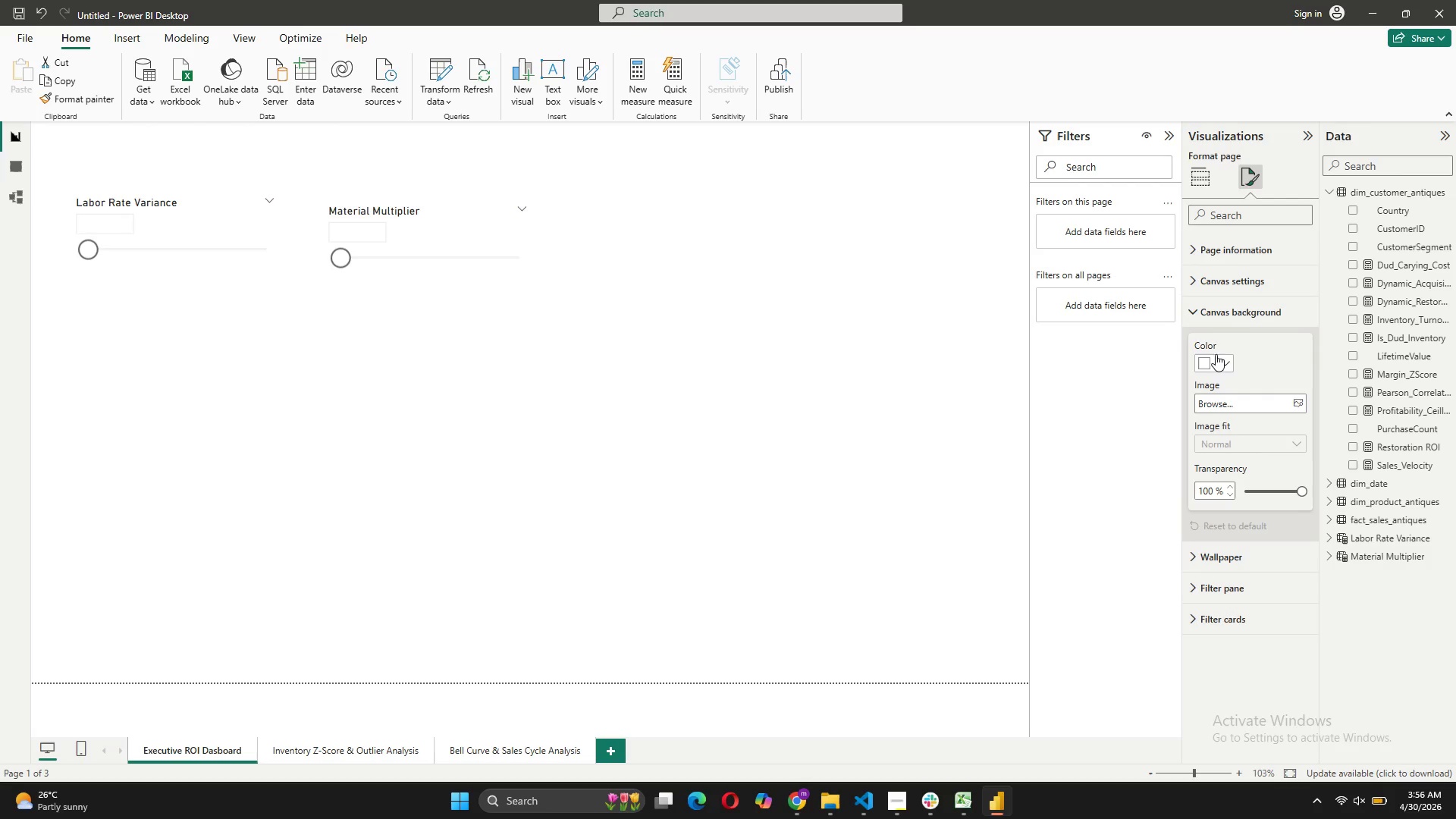 
left_click([1226, 369])
 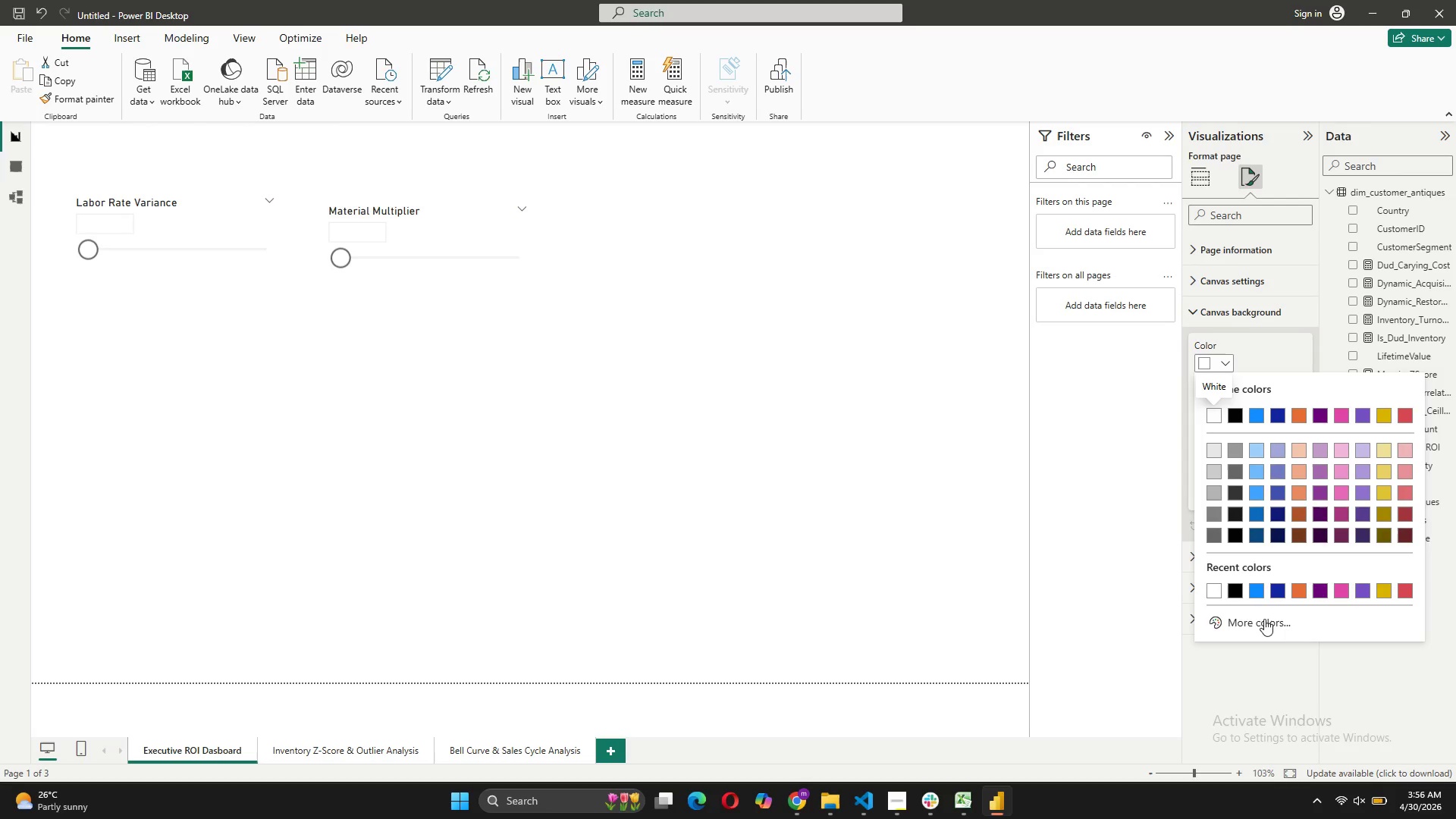 
left_click([1263, 620])
 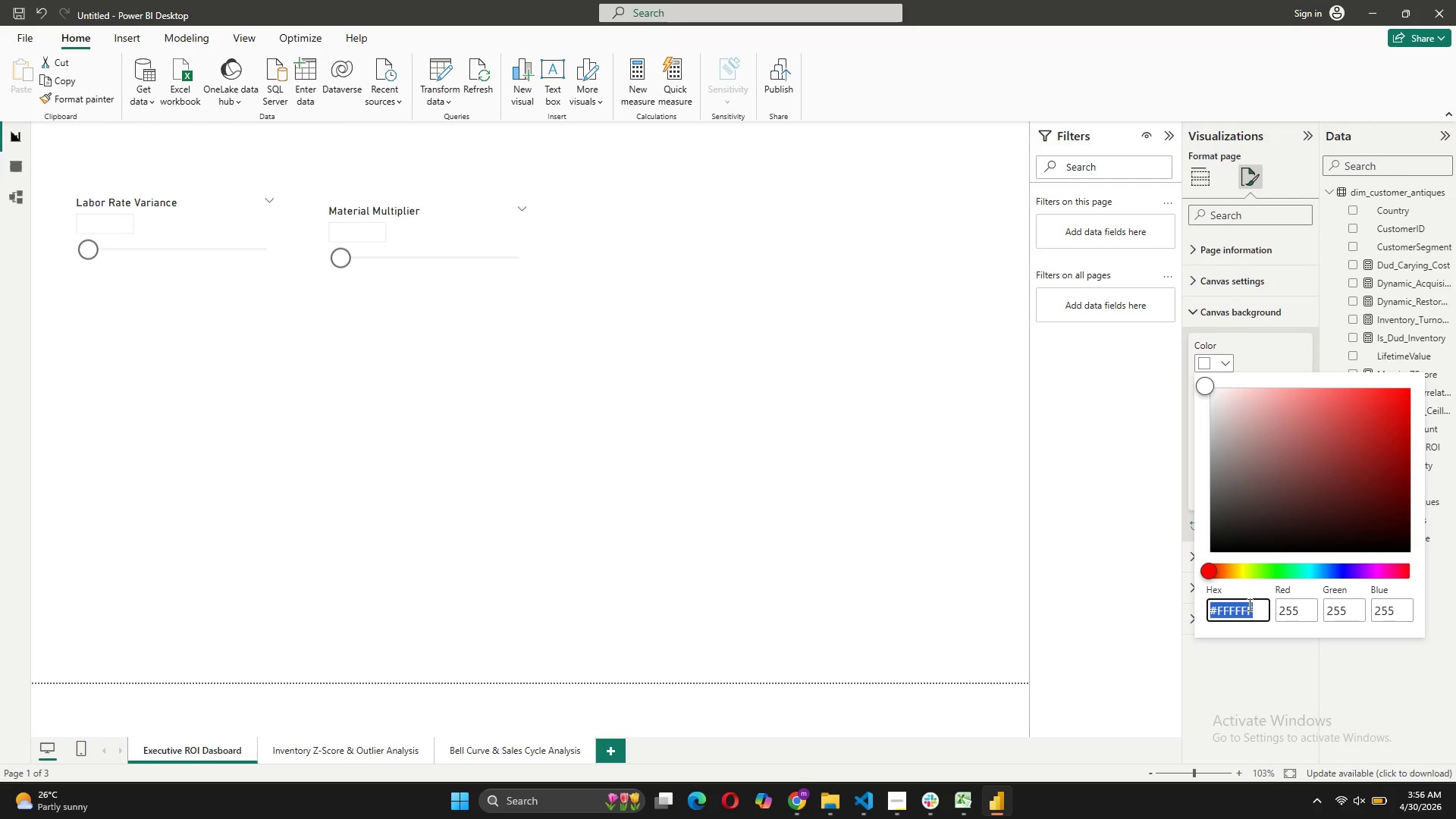 
type(#F4EFE6)
 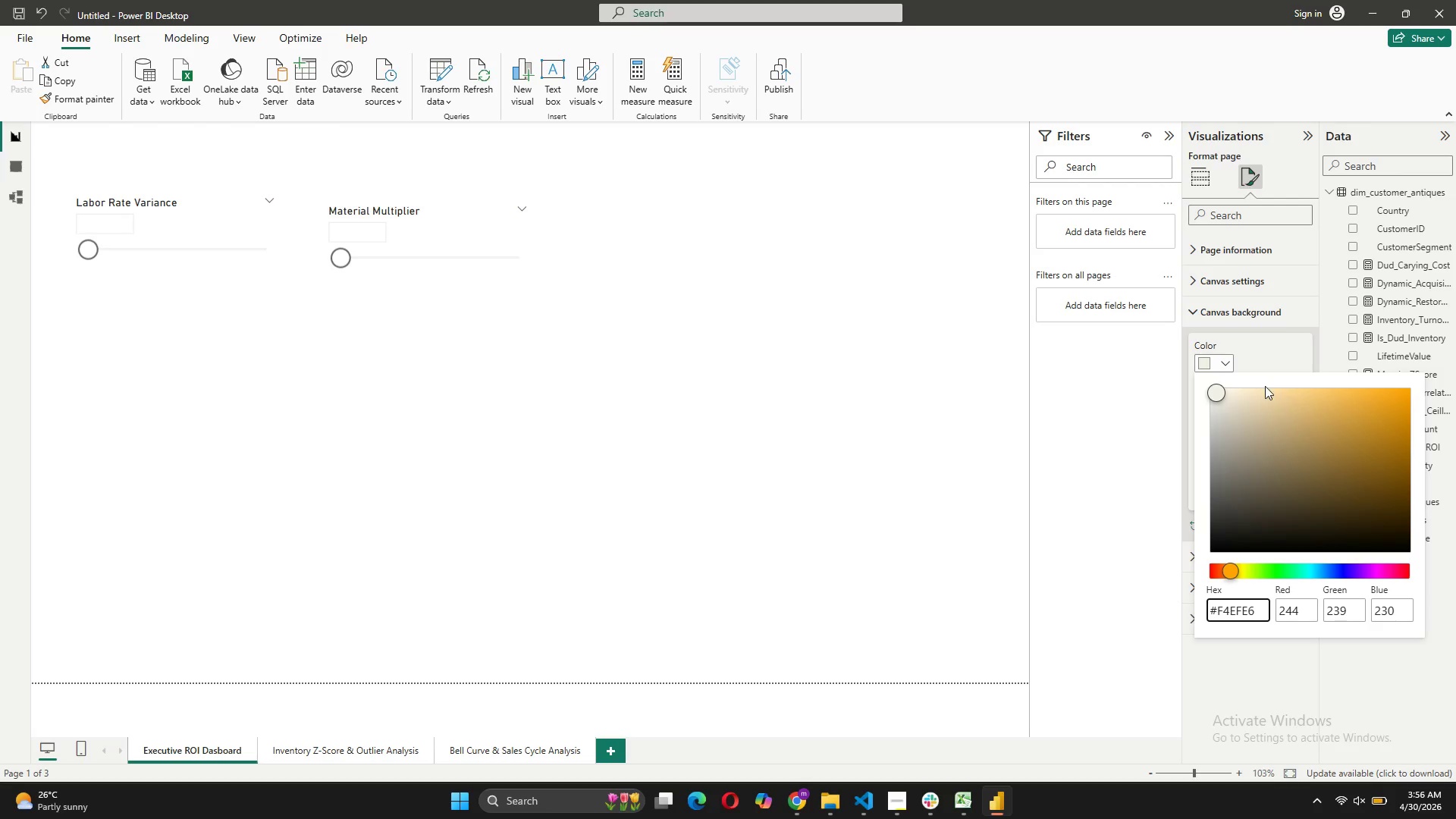 
left_click([1274, 349])
 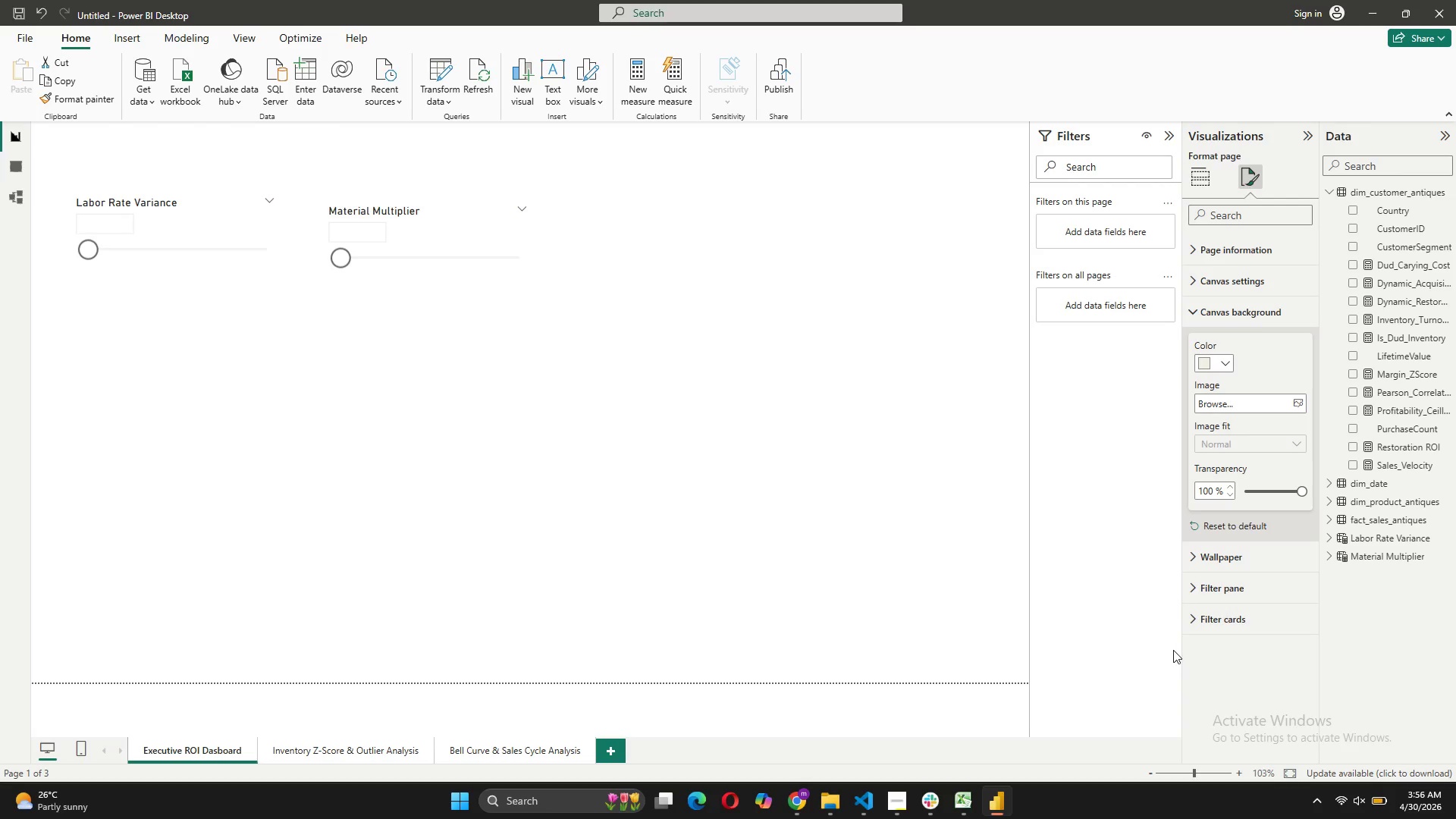 
wait(10.2)
 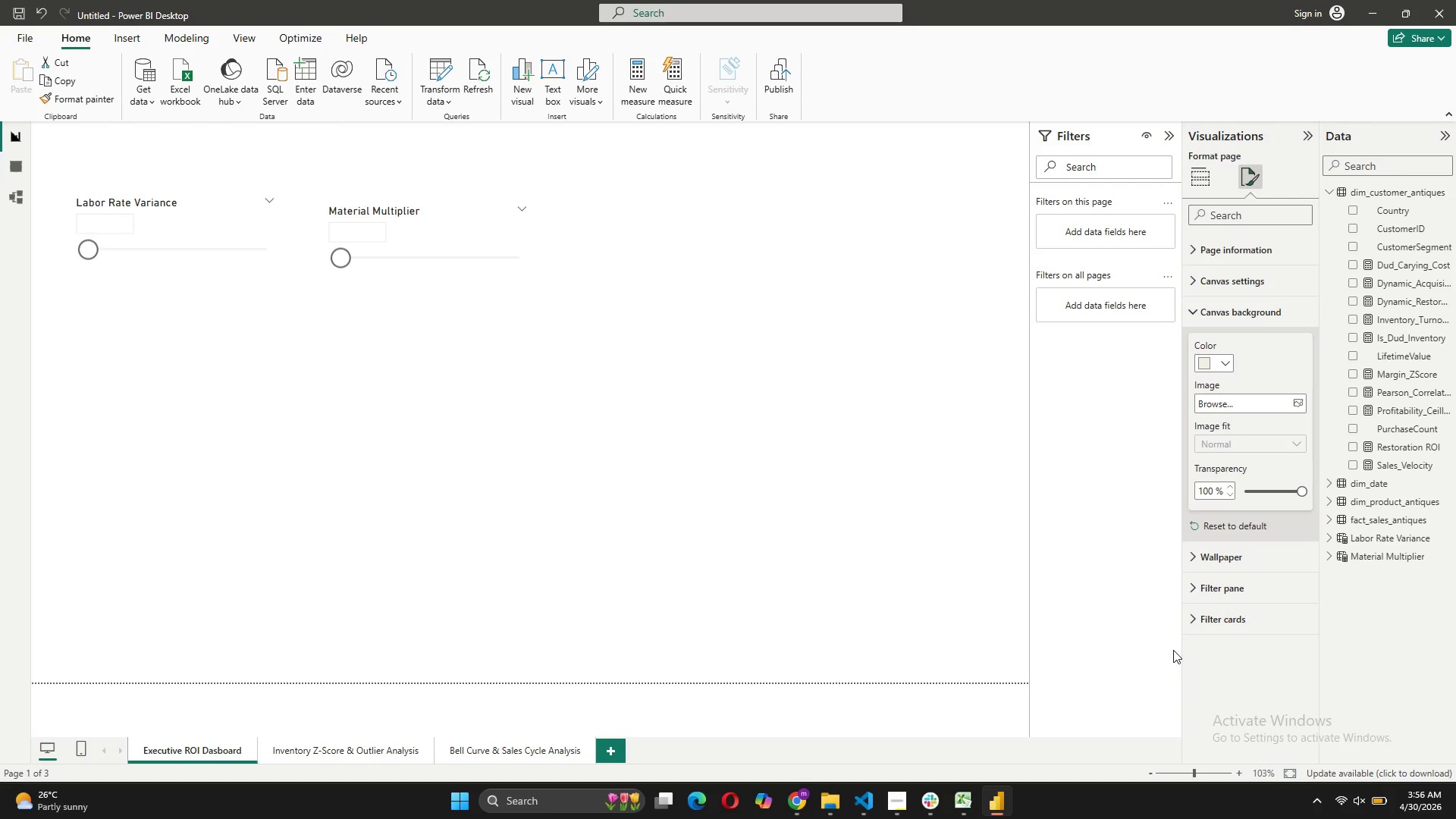 
left_click([1235, 310])
 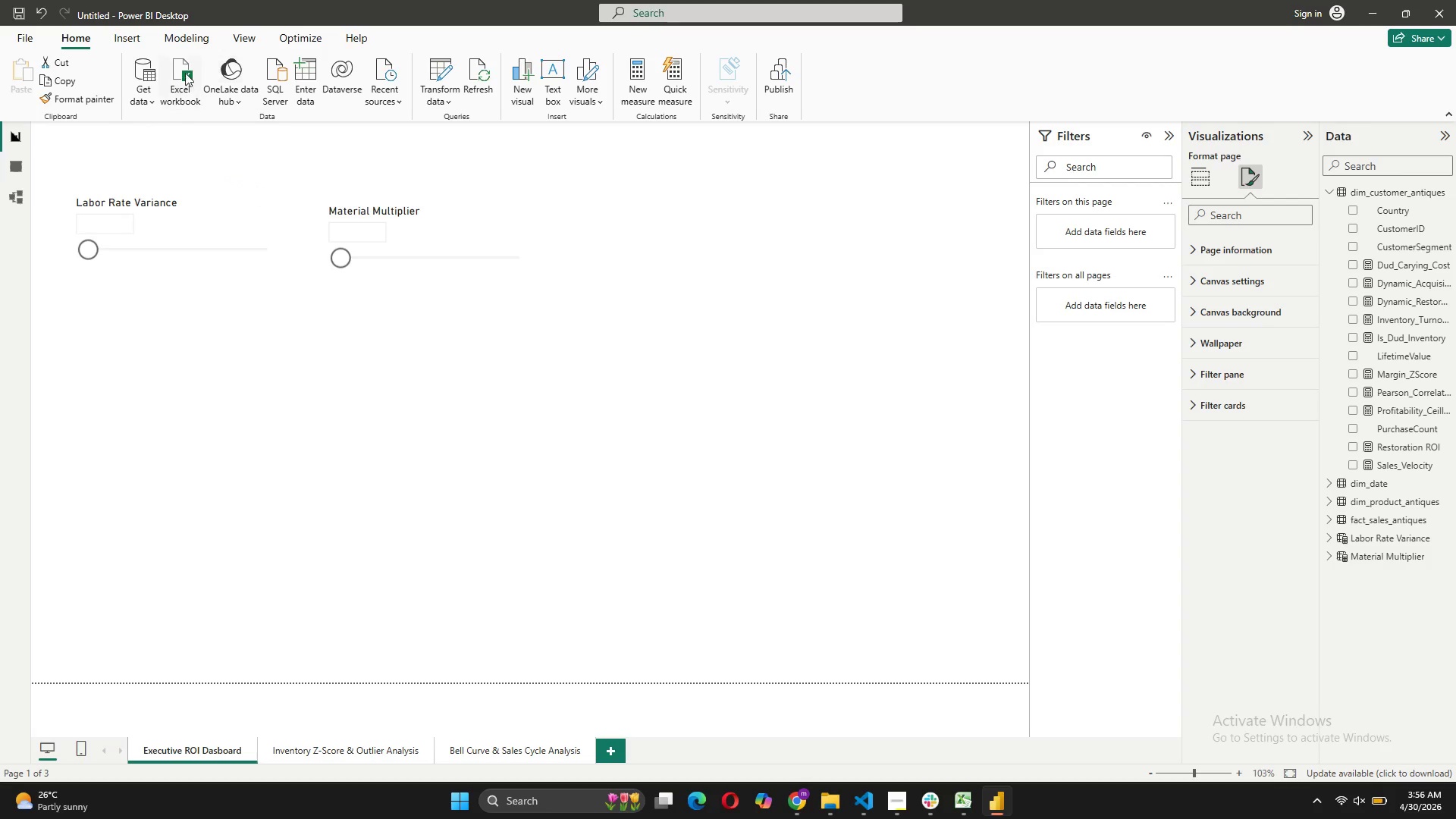 
left_click([242, 41])
 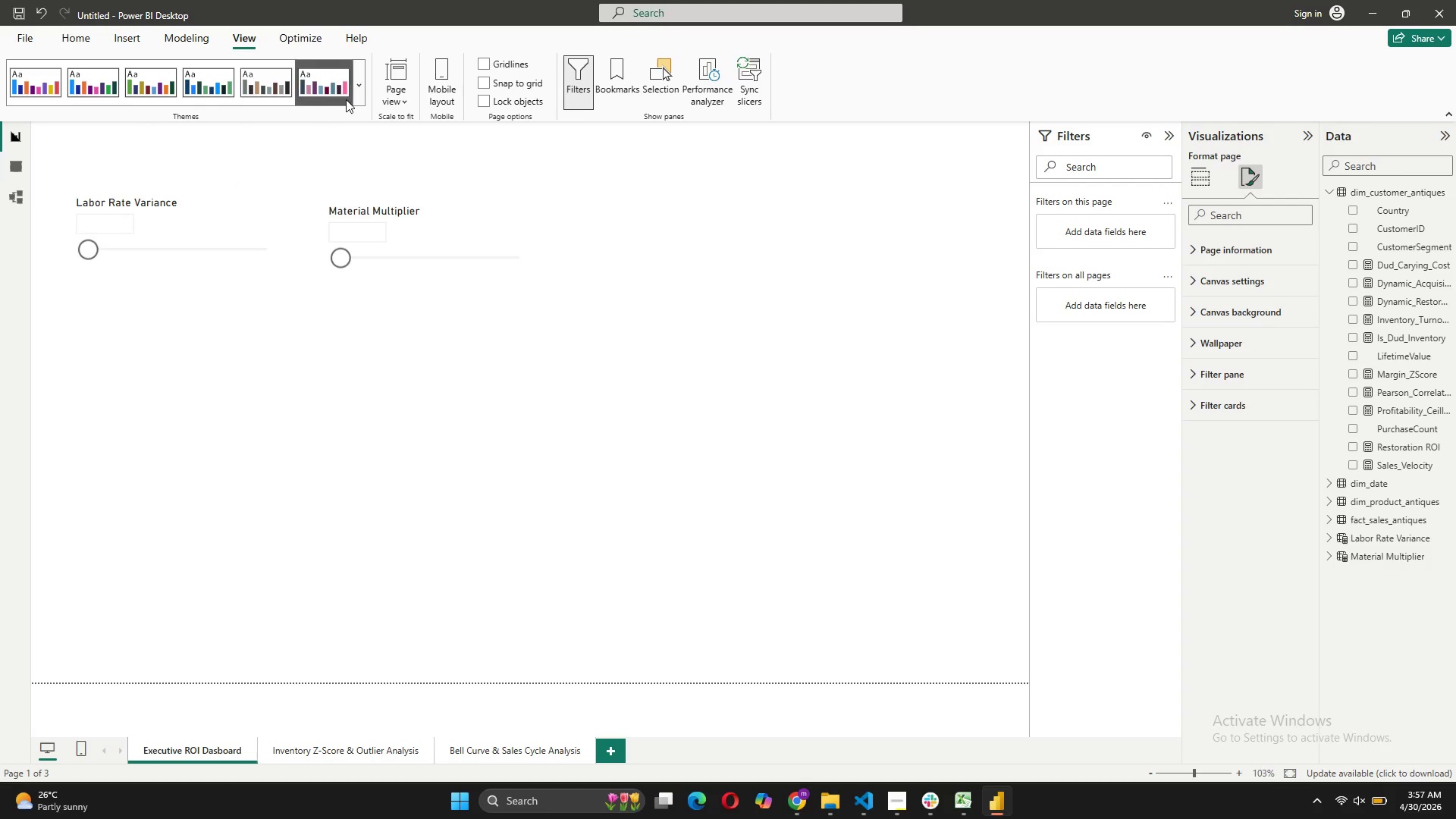 
left_click([358, 87])
 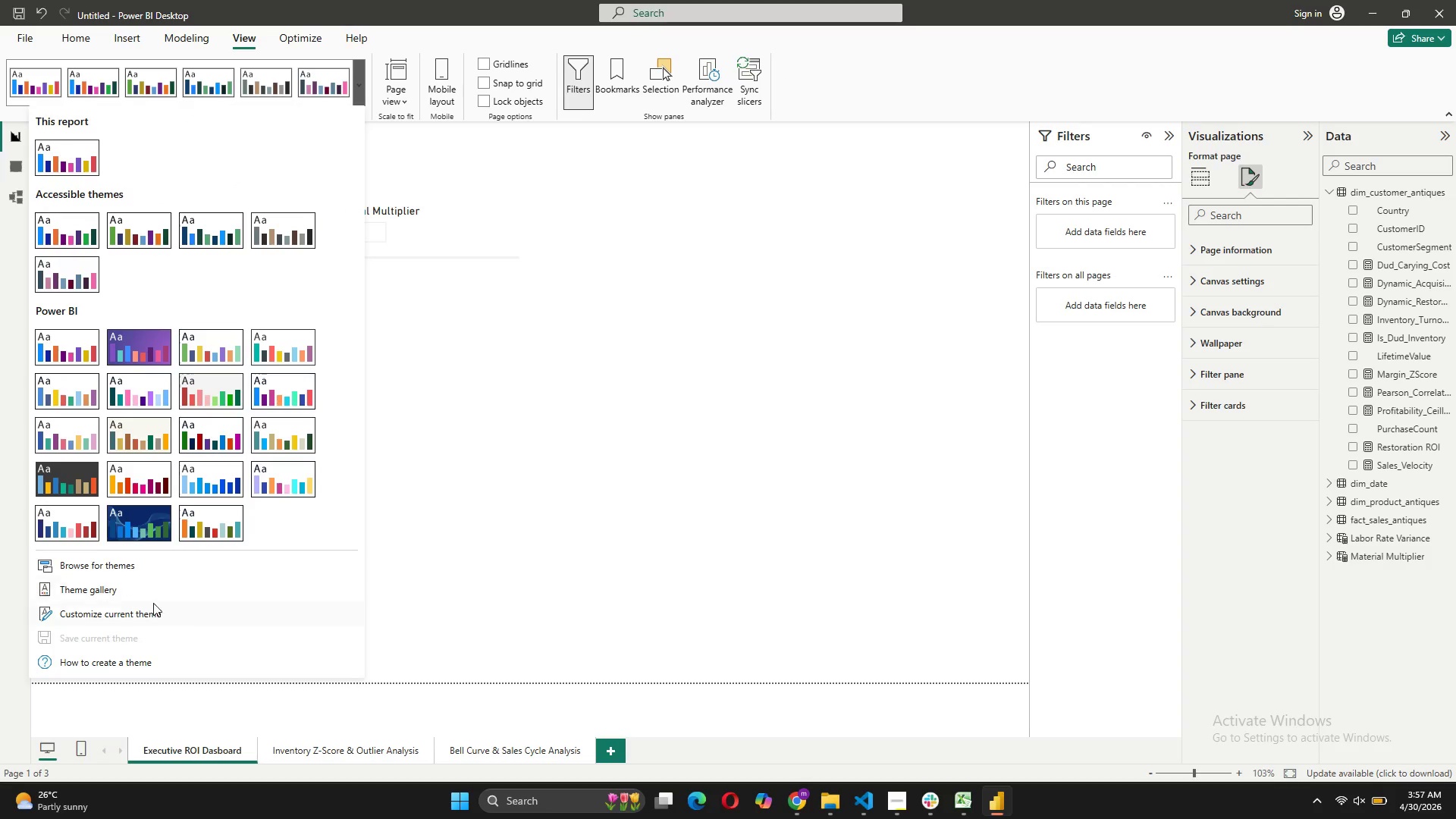 
left_click([143, 620])
 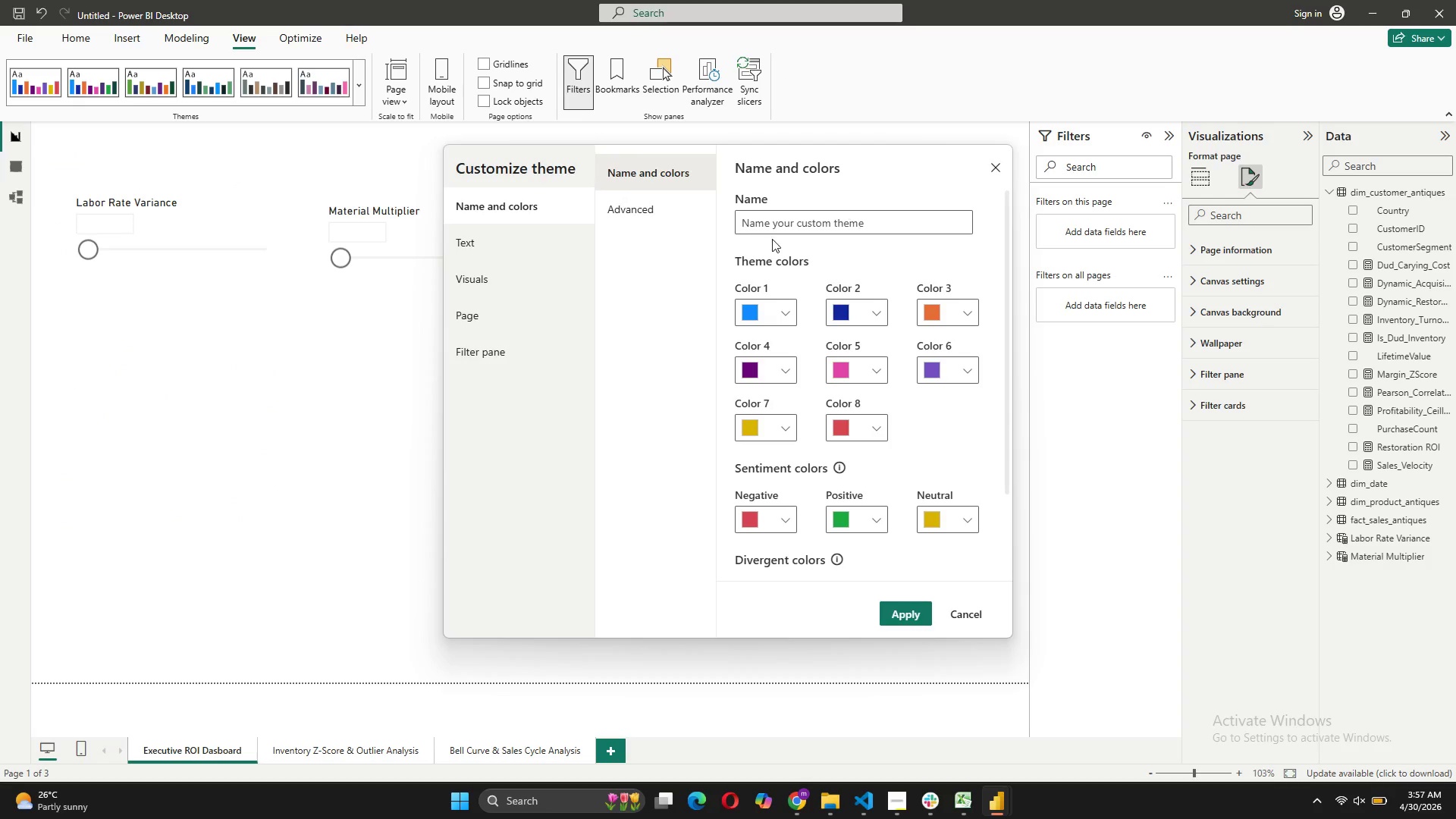 
left_click([494, 243])
 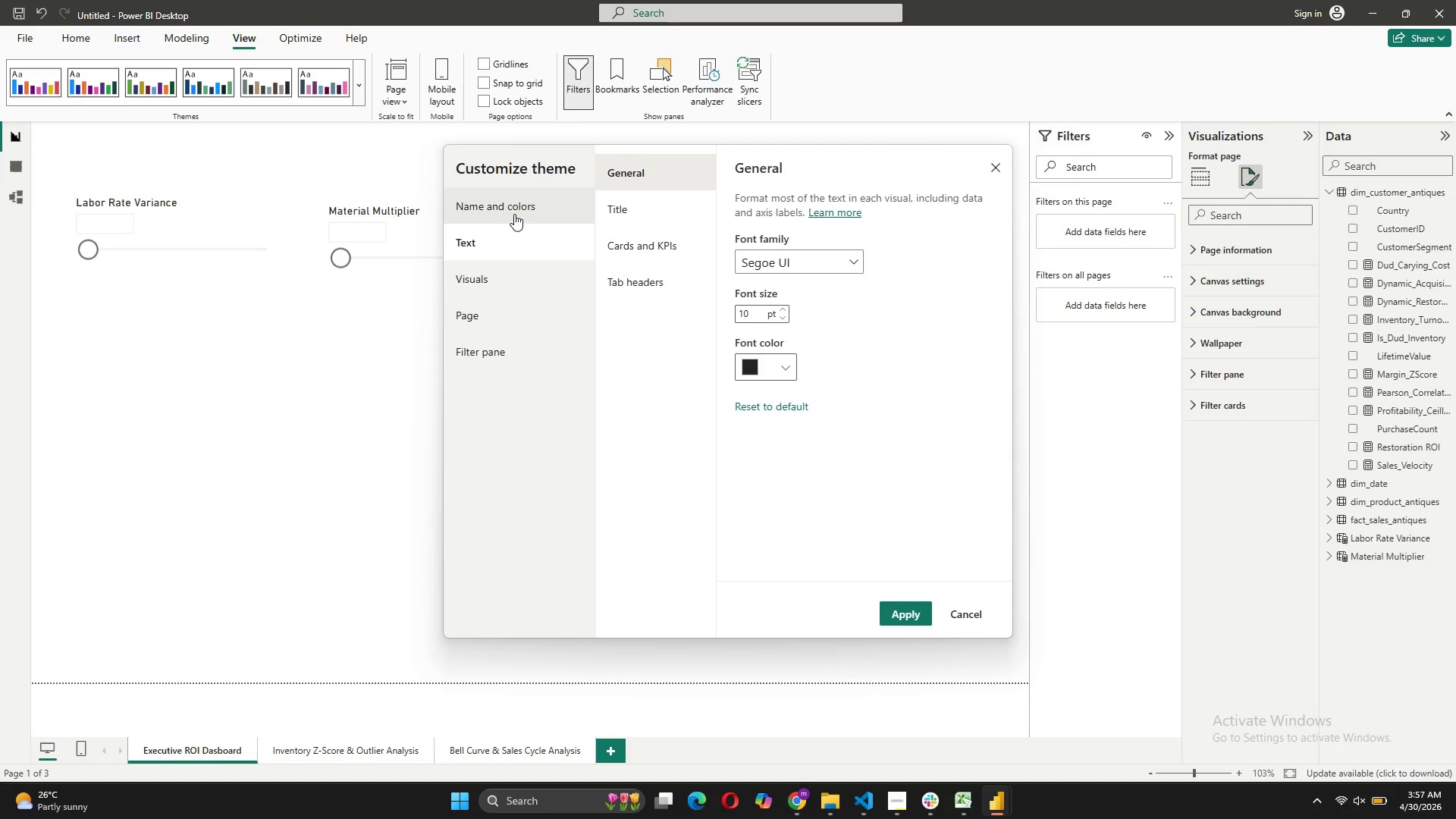 
left_click([651, 207])
 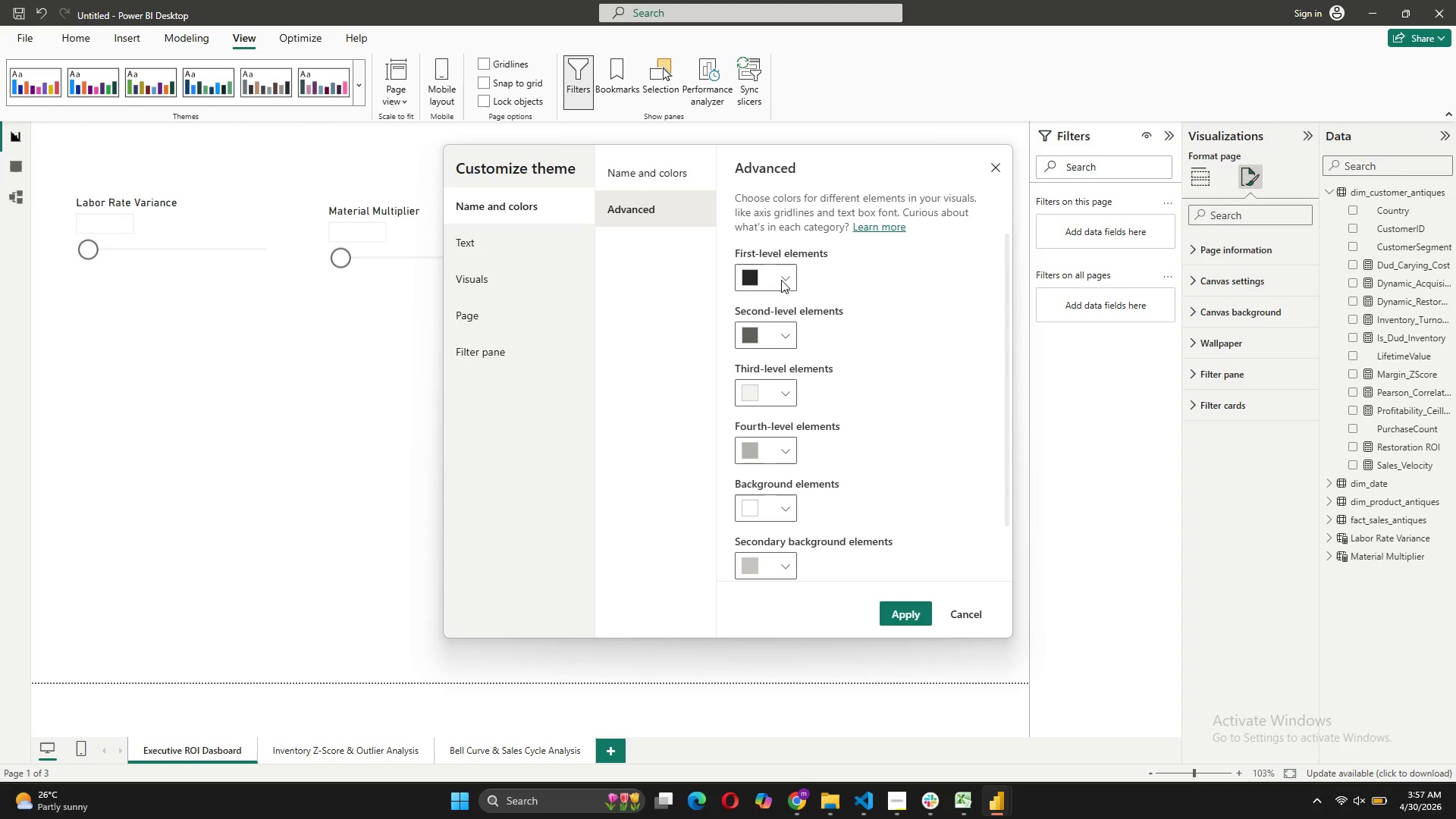 
wait(9.17)
 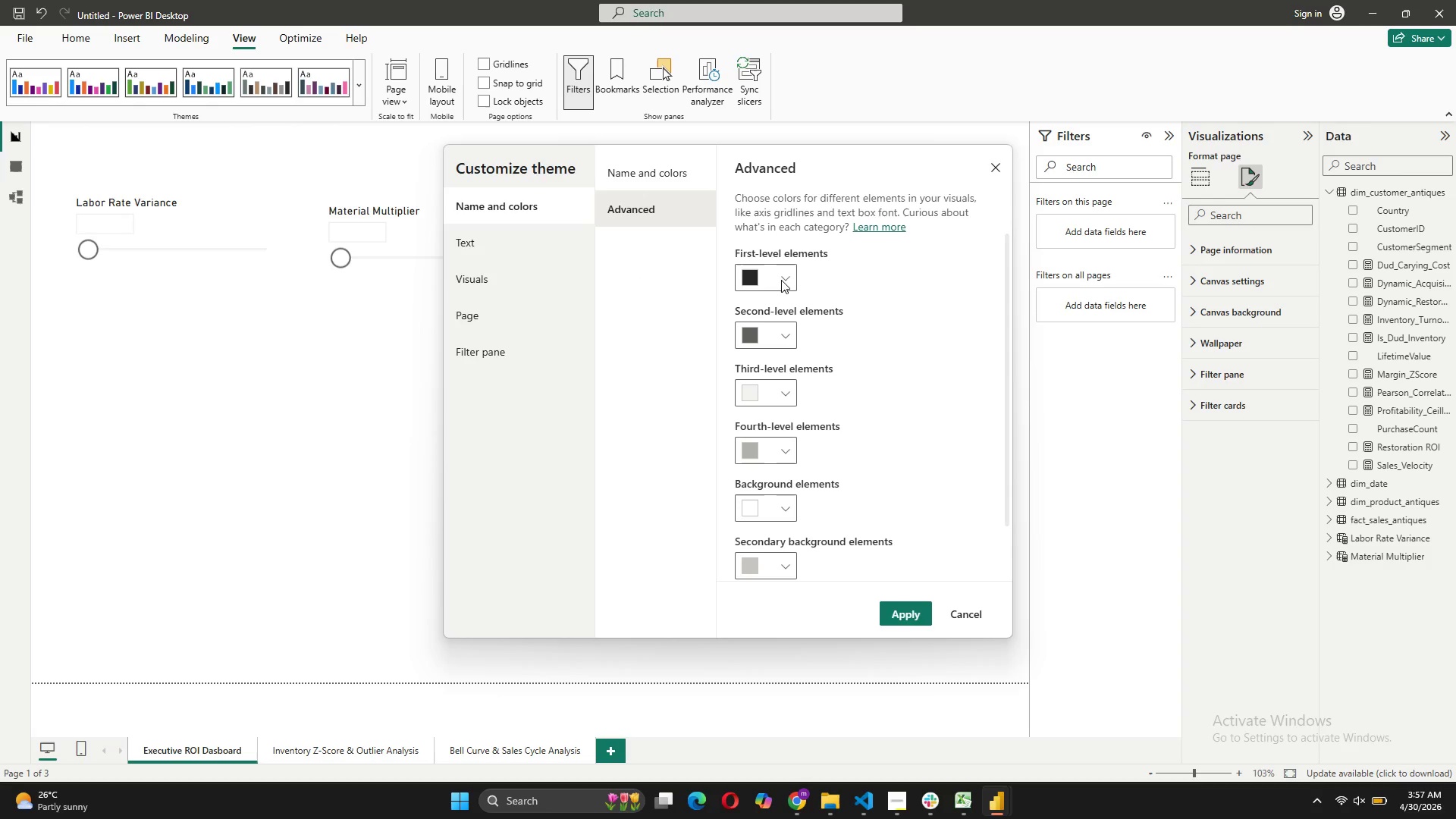 
left_click([491, 284])
 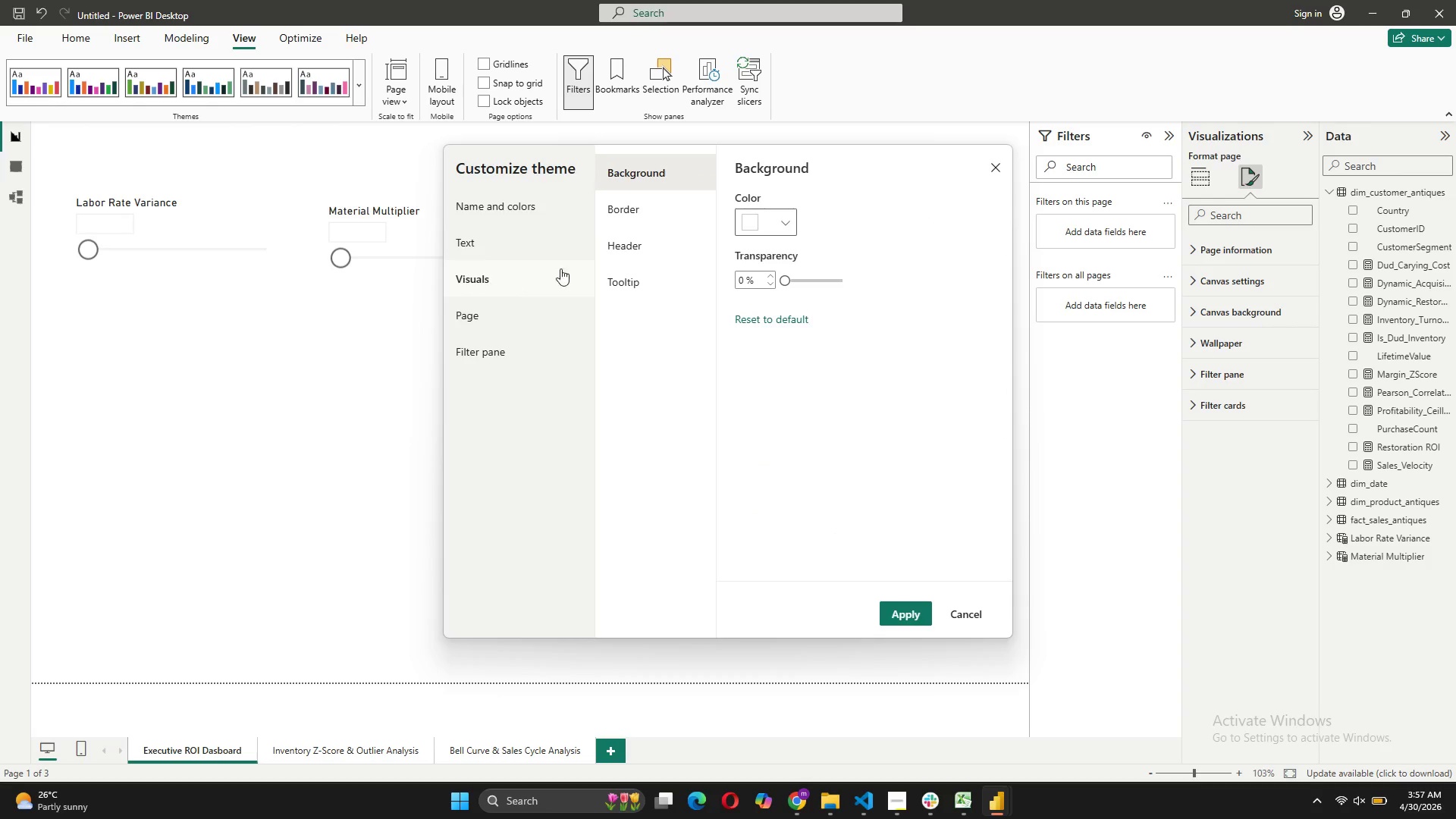 
left_click([708, 243])
 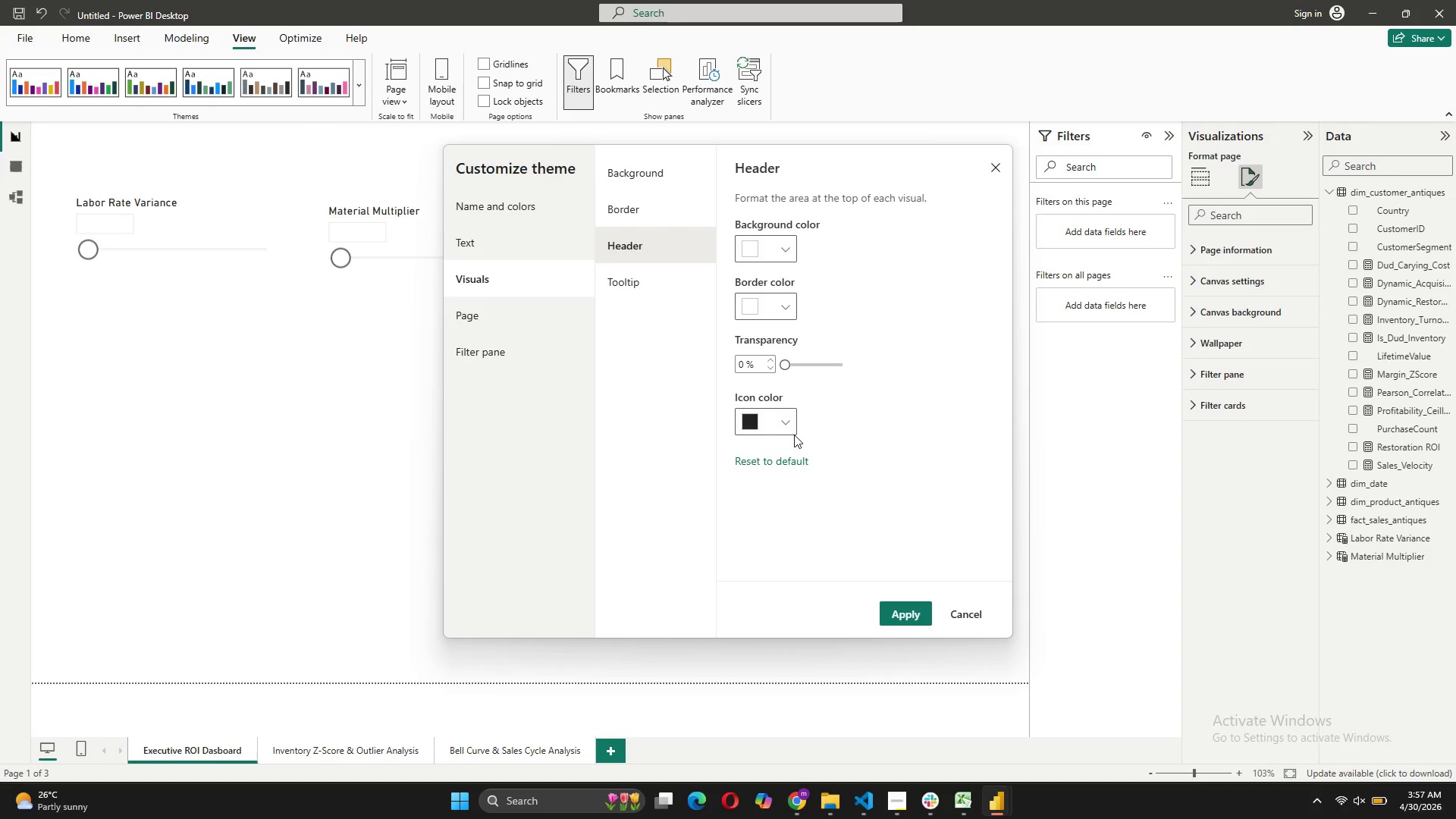 
wait(9.16)
 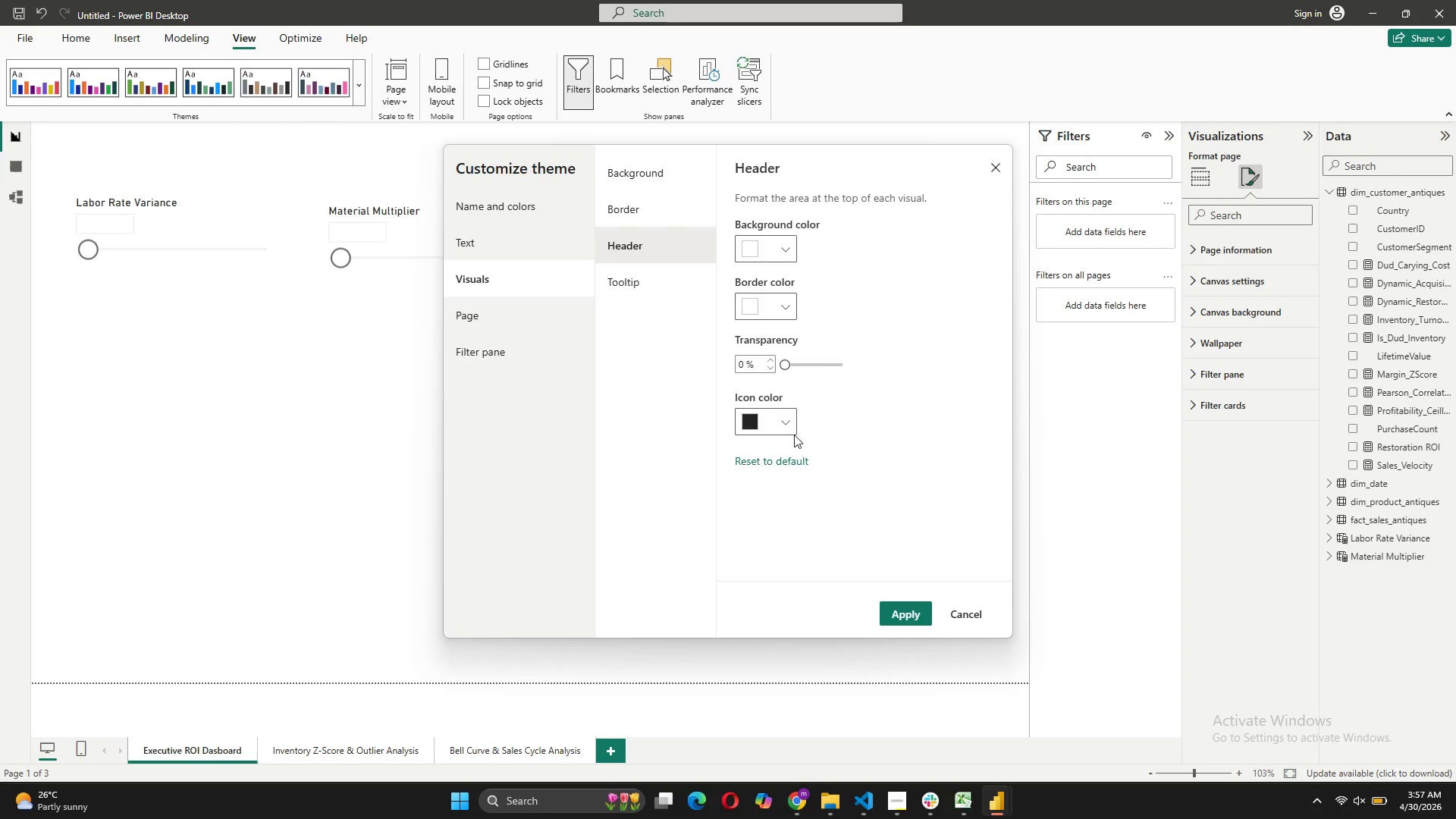 
left_click([971, 623])
 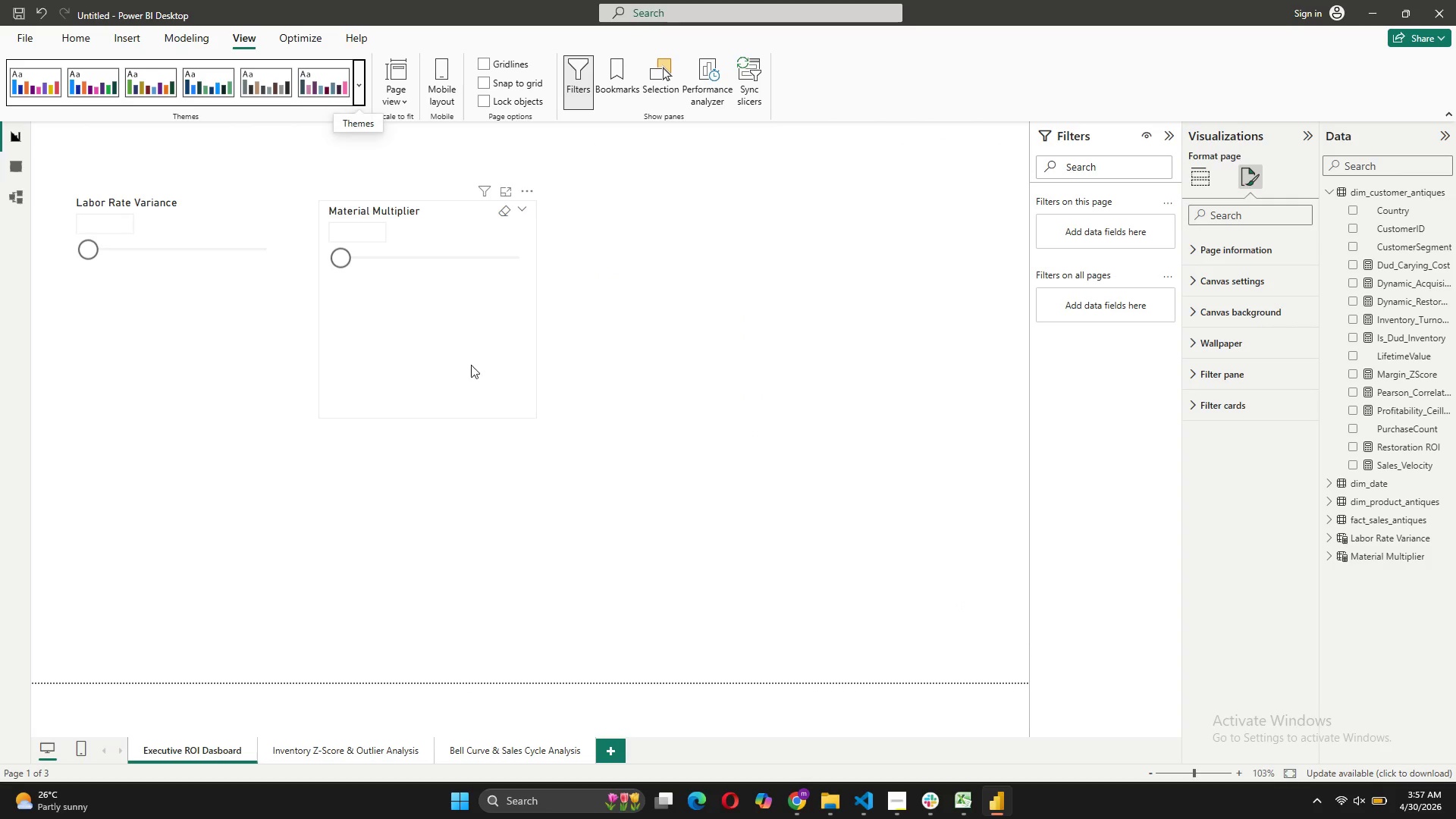 
left_click([443, 336])
 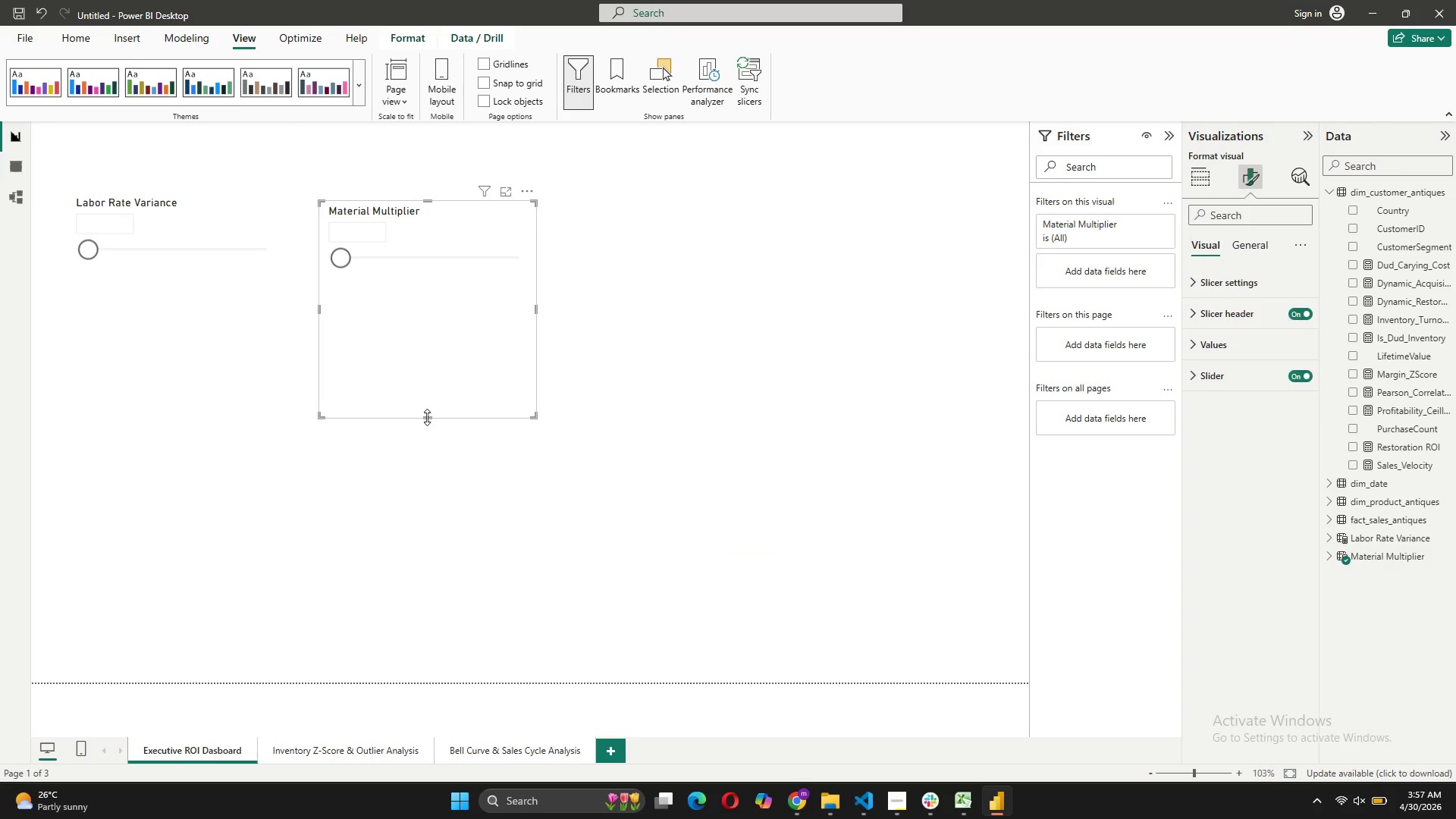 
left_click_drag(start_coordinate=[427, 417], to_coordinate=[414, 288])
 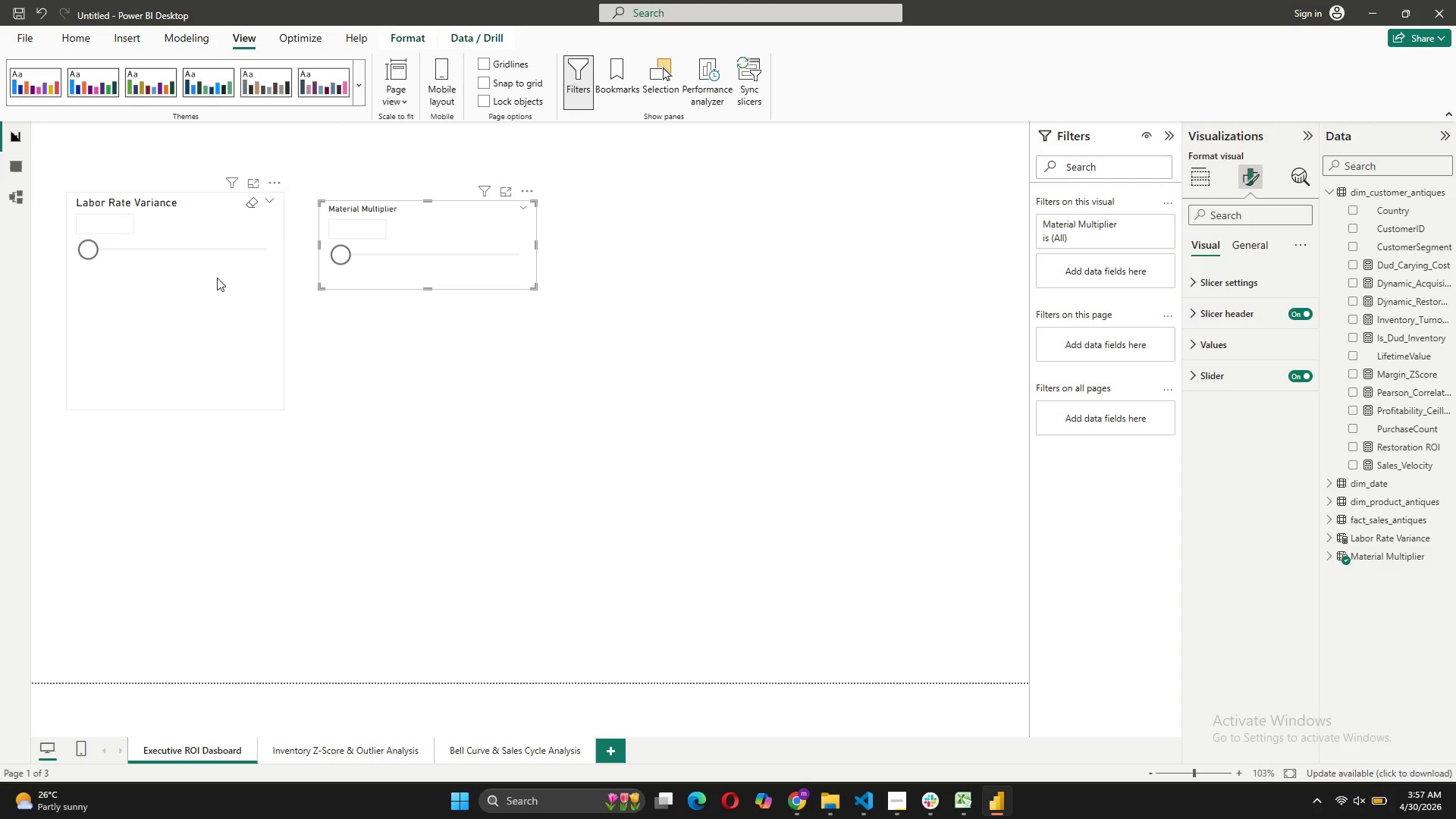 
left_click([217, 278])
 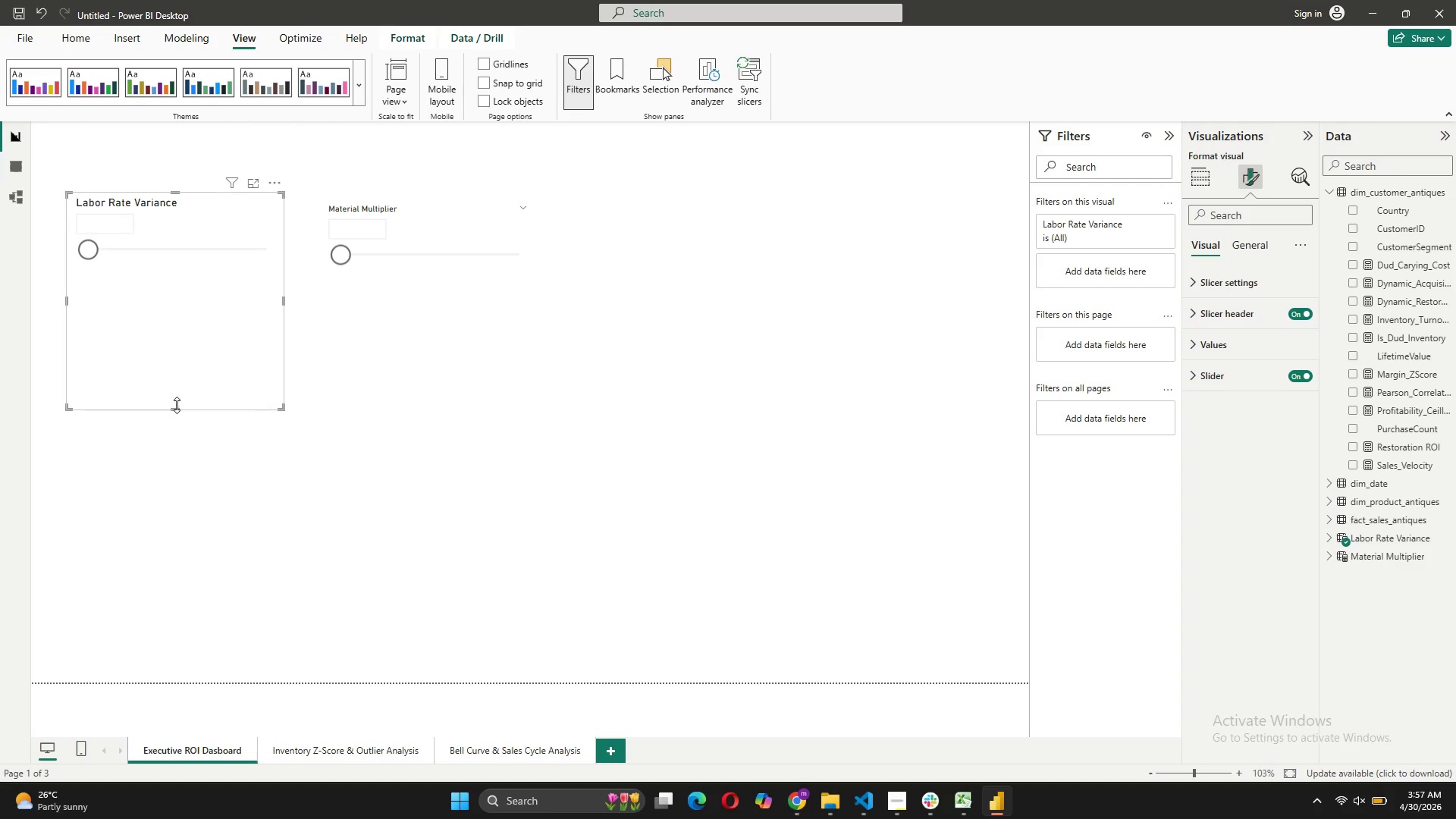 
left_click_drag(start_coordinate=[177, 405], to_coordinate=[183, 277])
 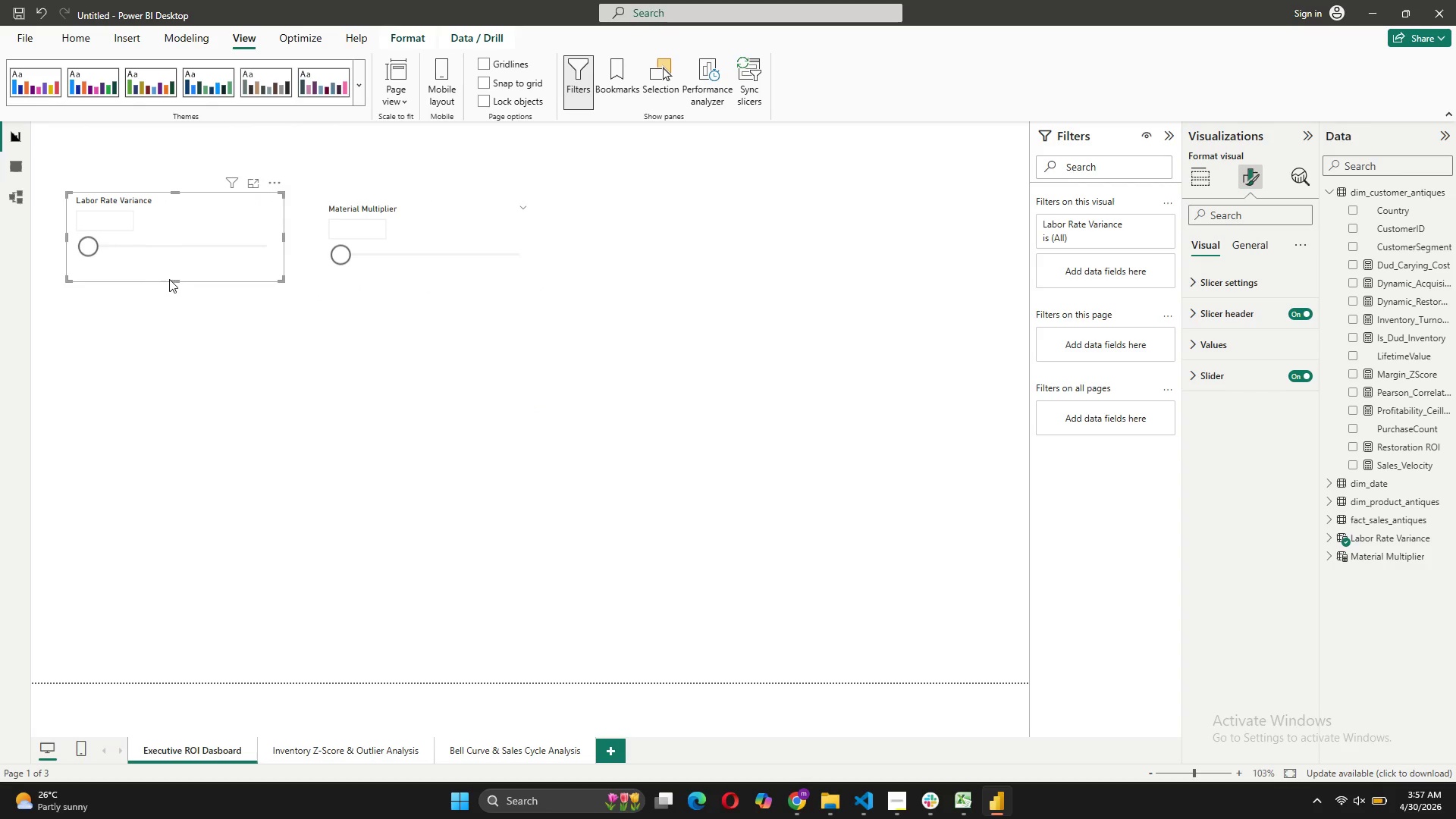 
left_click_drag(start_coordinate=[173, 278], to_coordinate=[187, 256])
 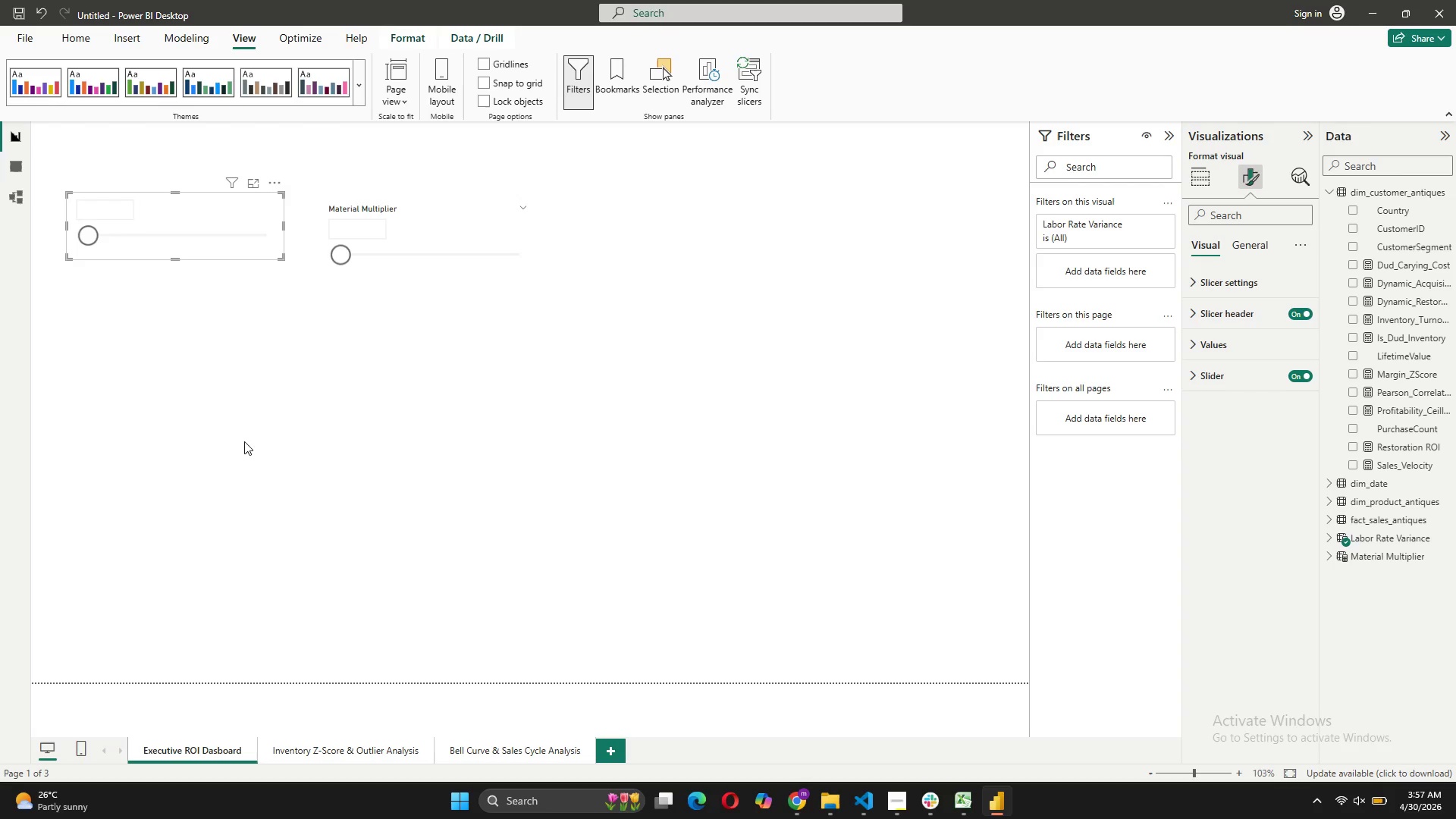 
wait(5.75)
 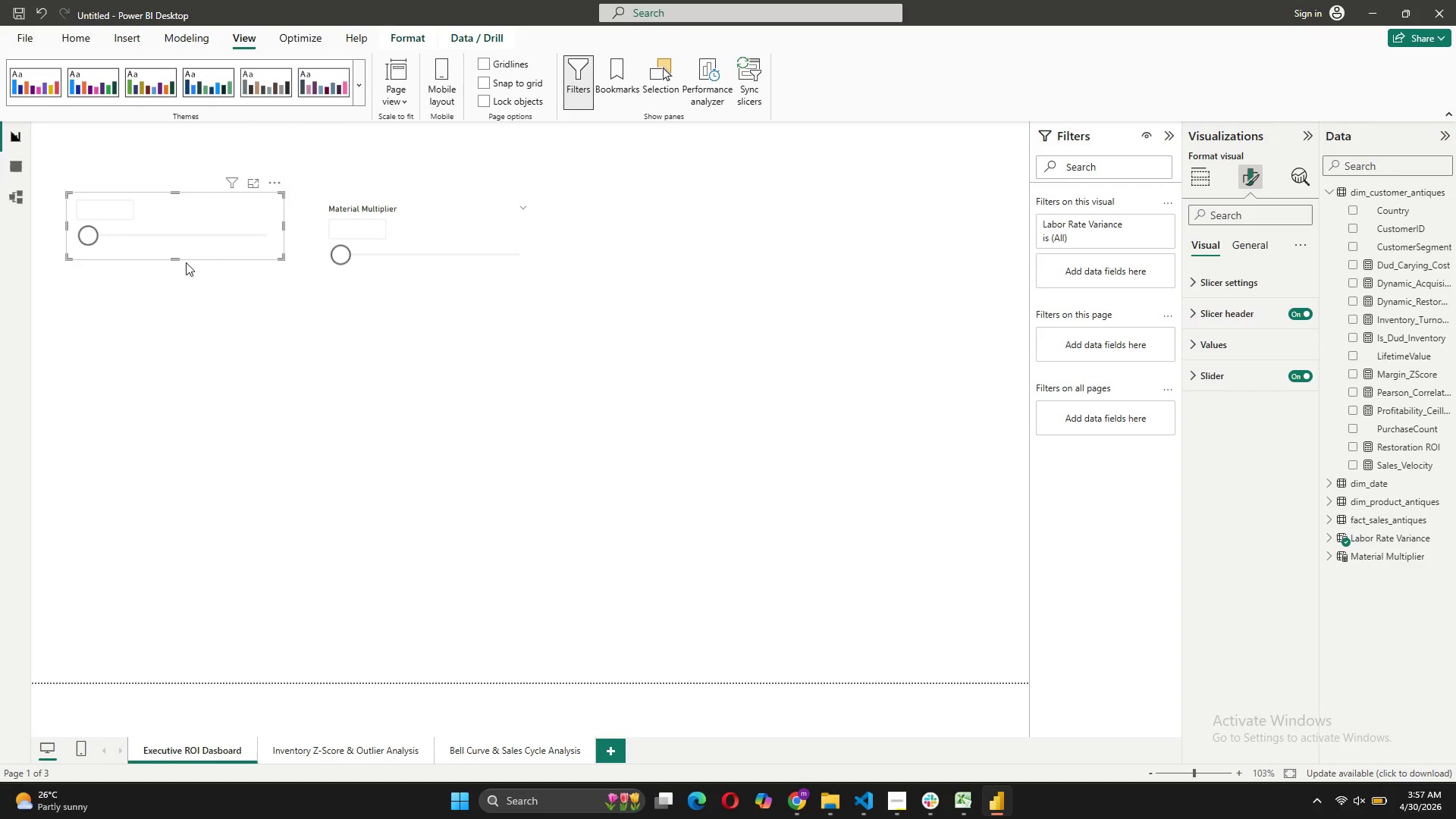 
left_click_drag(start_coordinate=[205, 198], to_coordinate=[207, 208])
 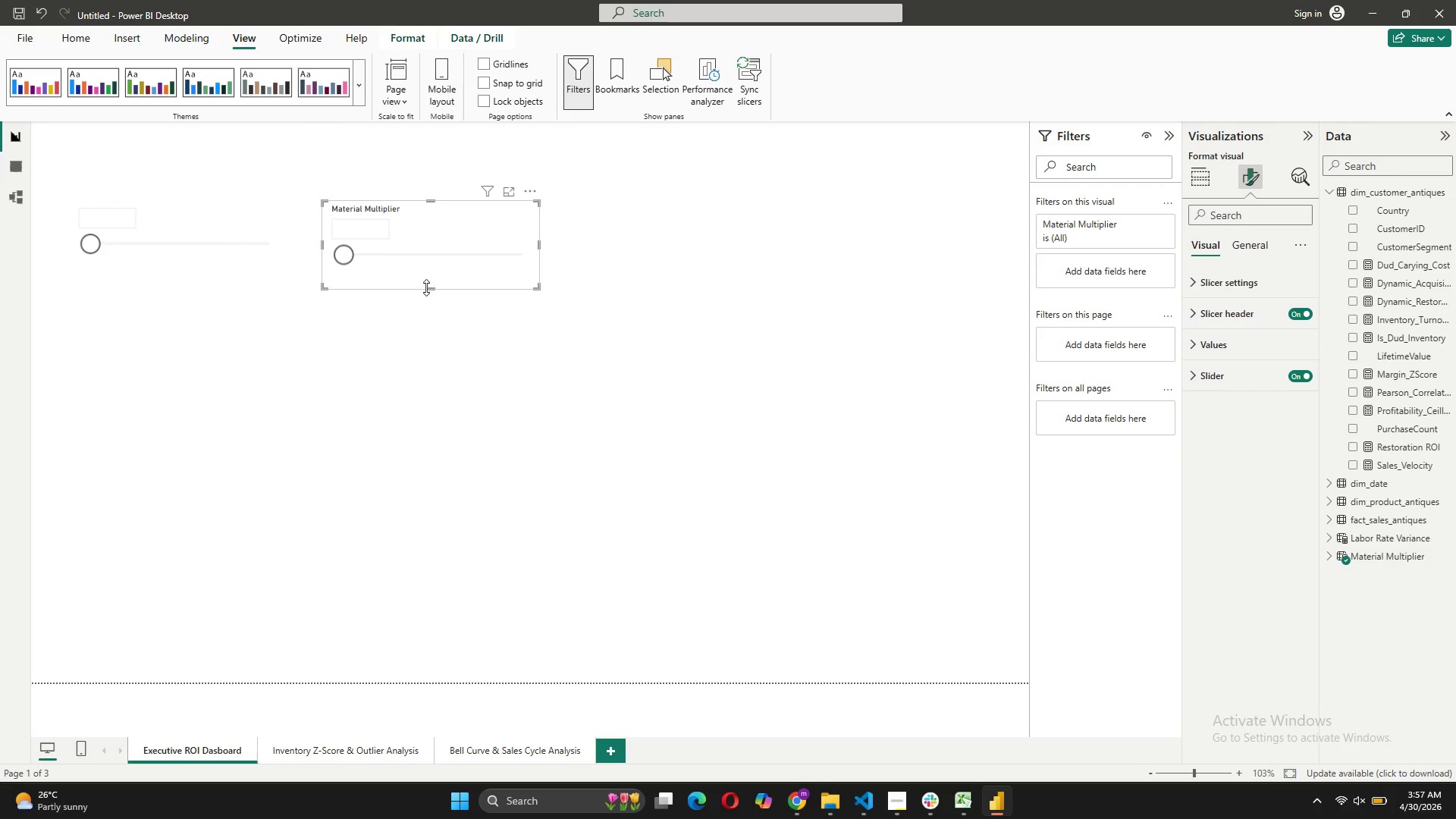 
left_click([156, 258])
 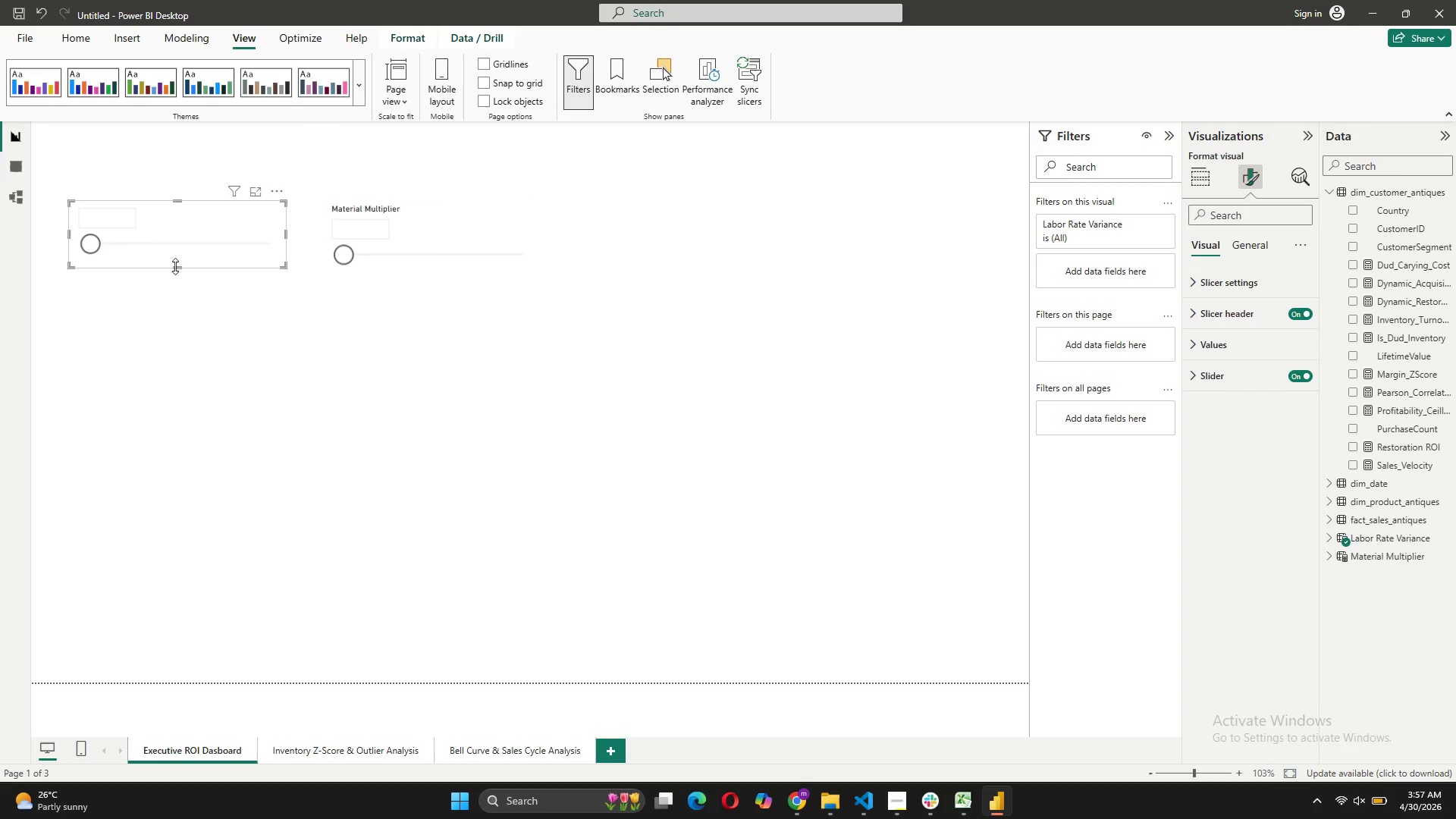 
left_click_drag(start_coordinate=[175, 266], to_coordinate=[177, 289])
 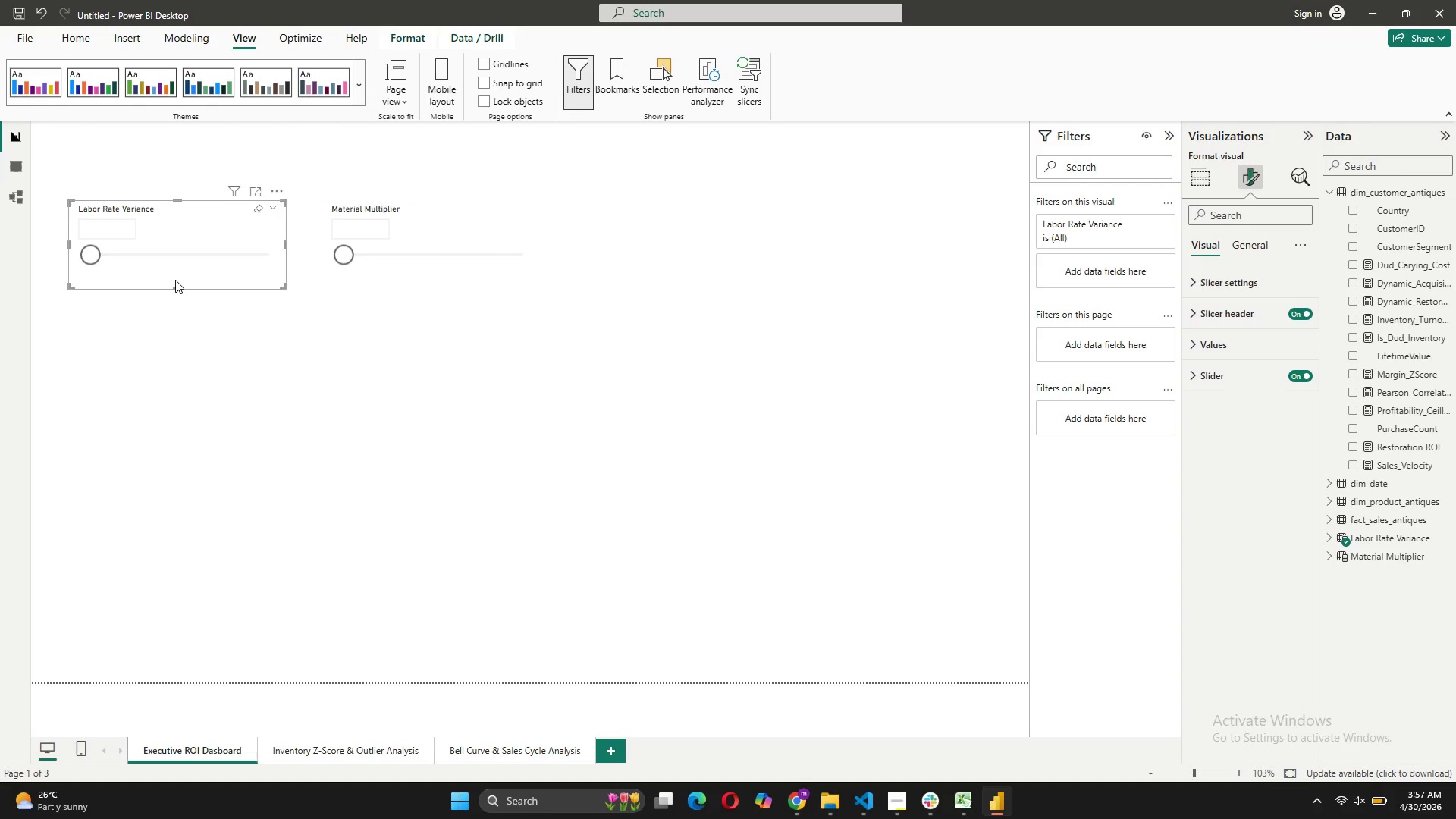 
wait(9.33)
 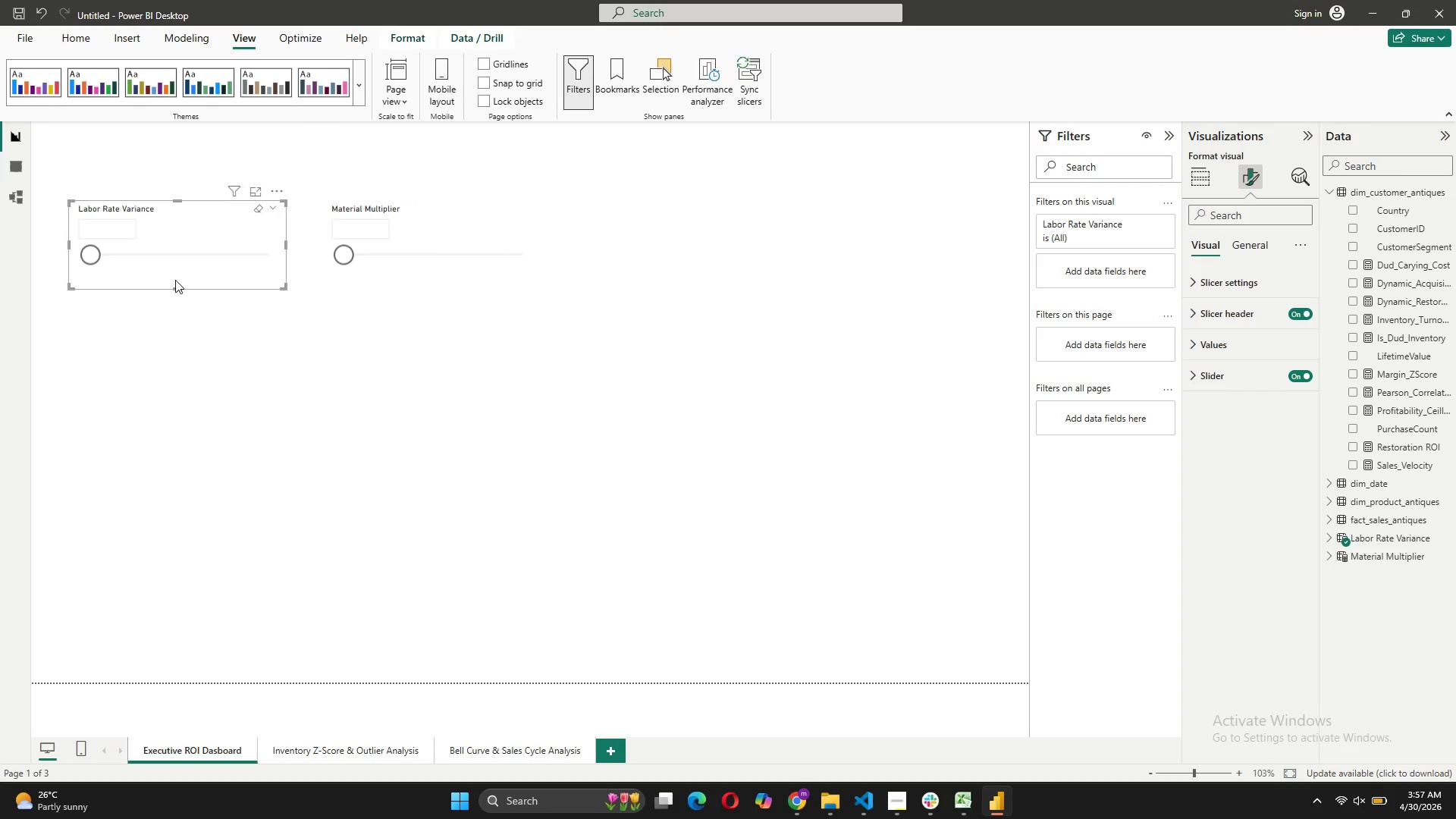 
left_click([172, 146])
 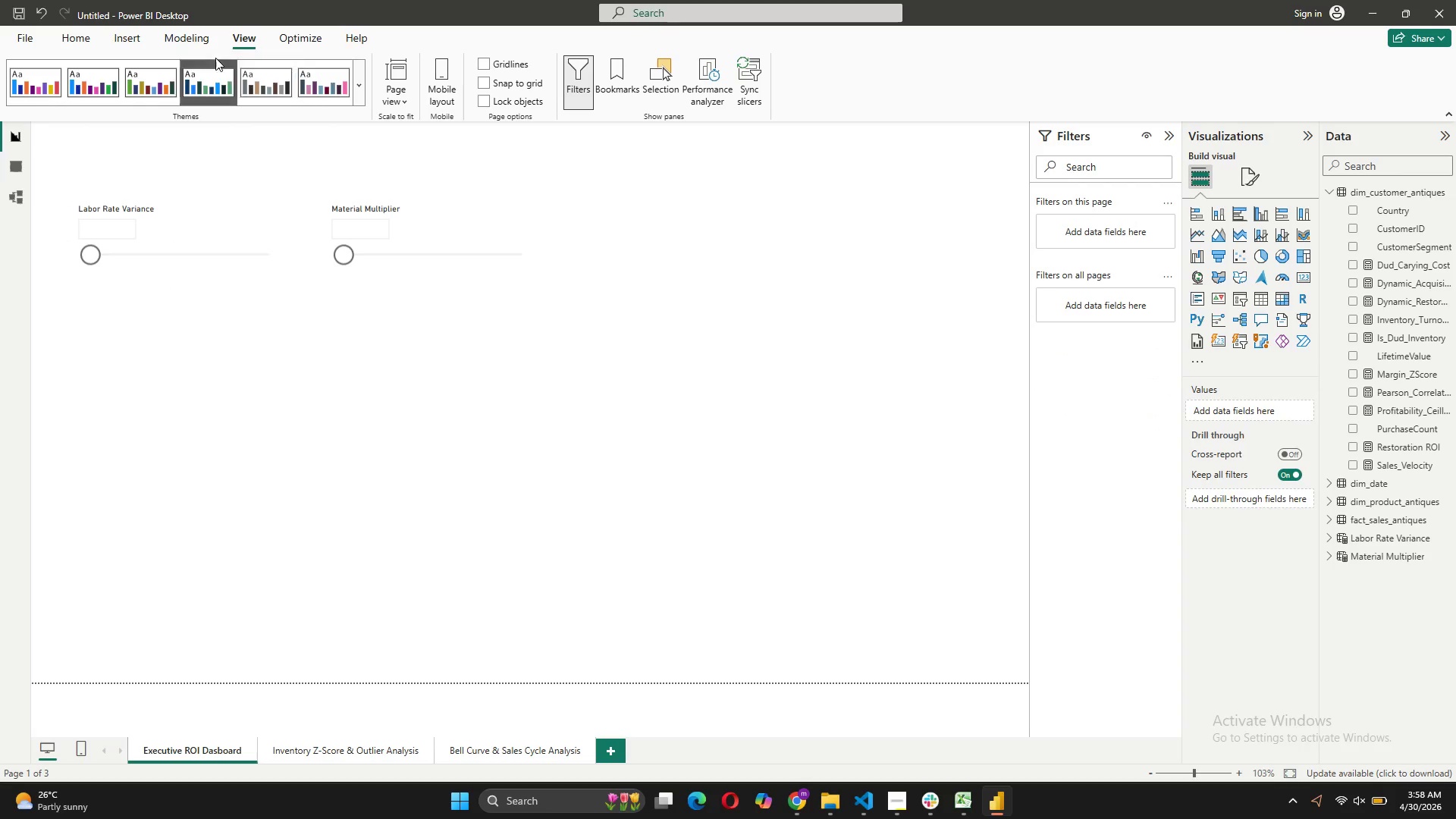 
left_click([76, 37])
 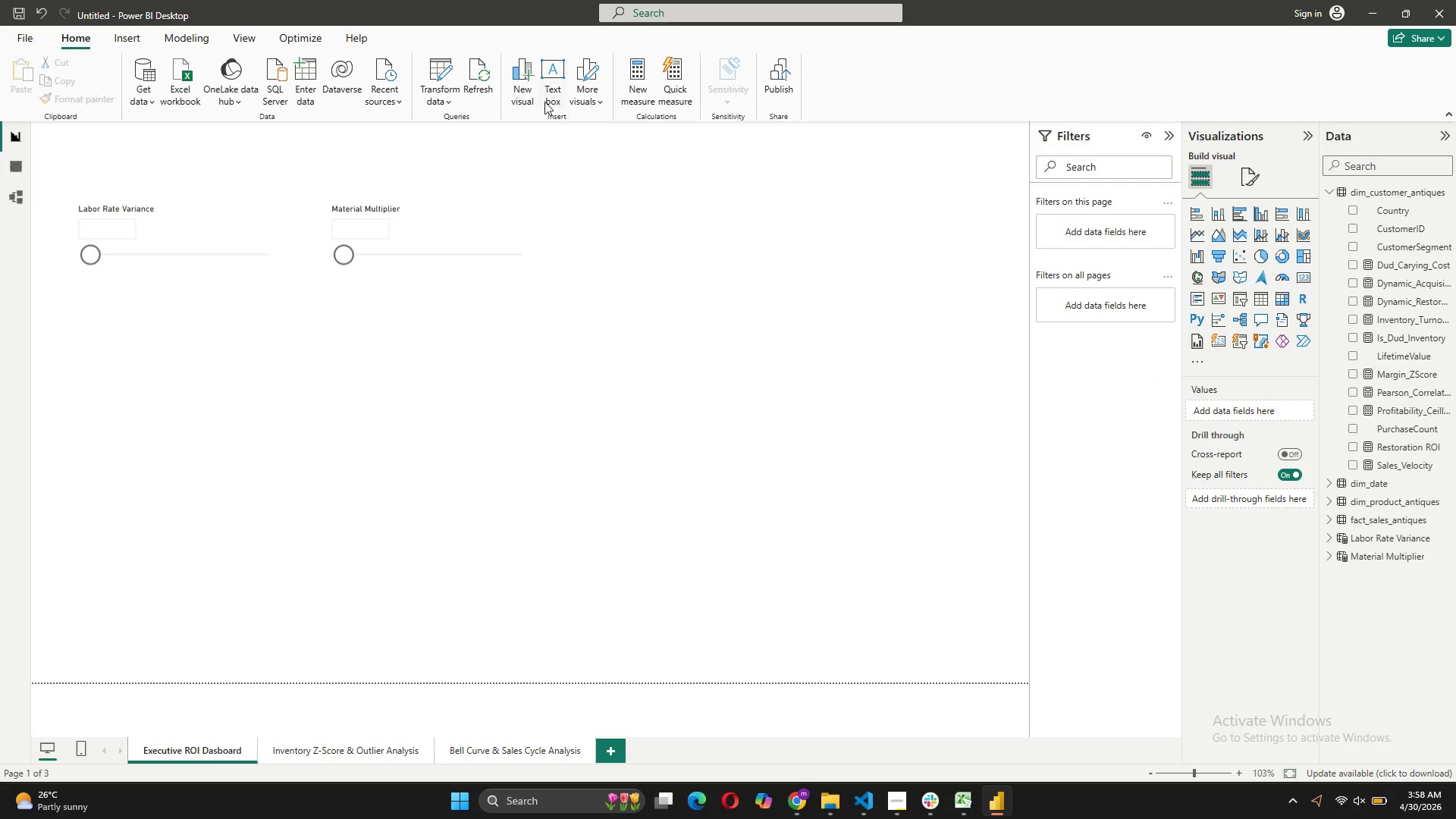 
left_click([548, 92])
 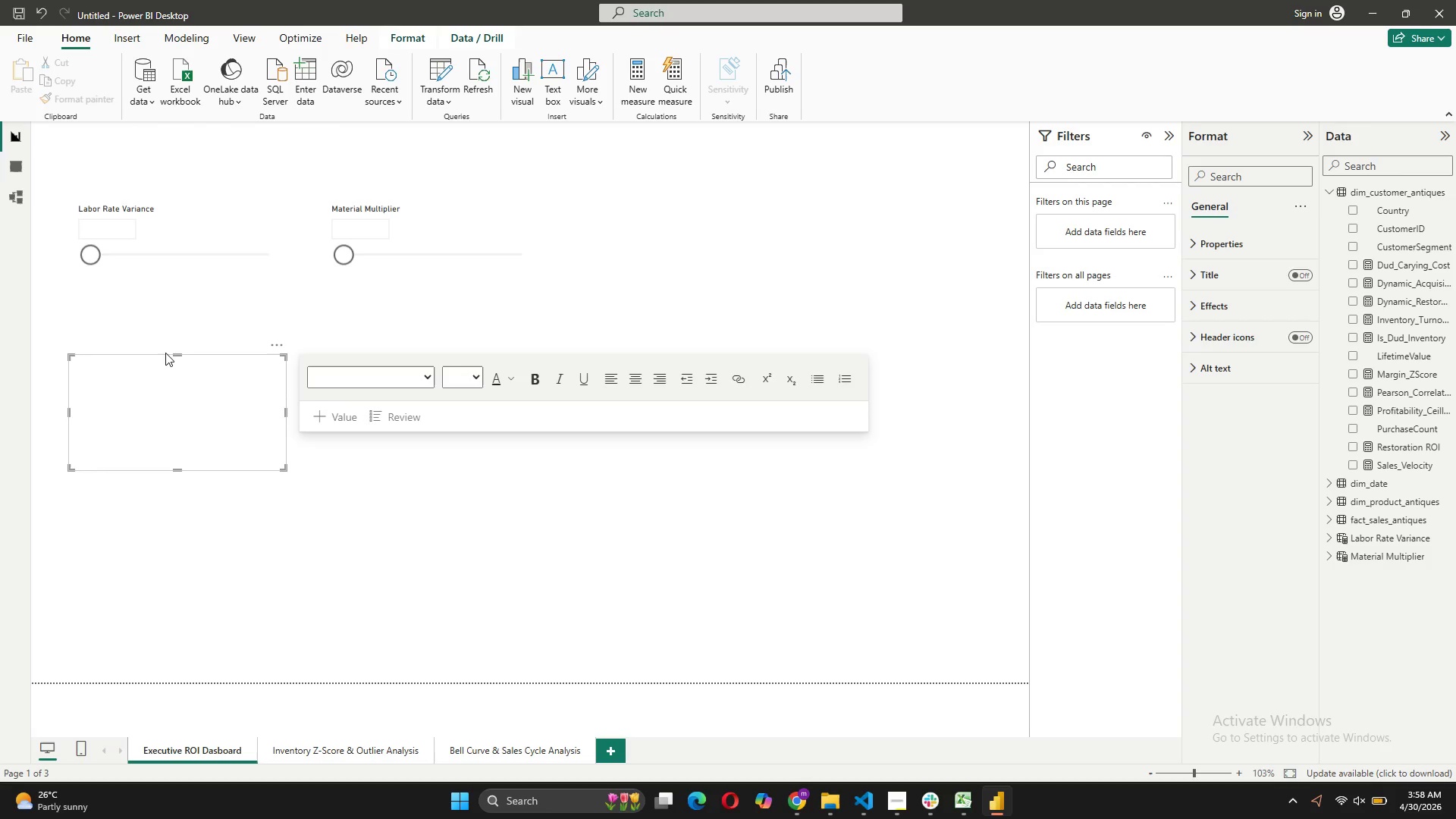 
left_click_drag(start_coordinate=[179, 353], to_coordinate=[237, 133])
 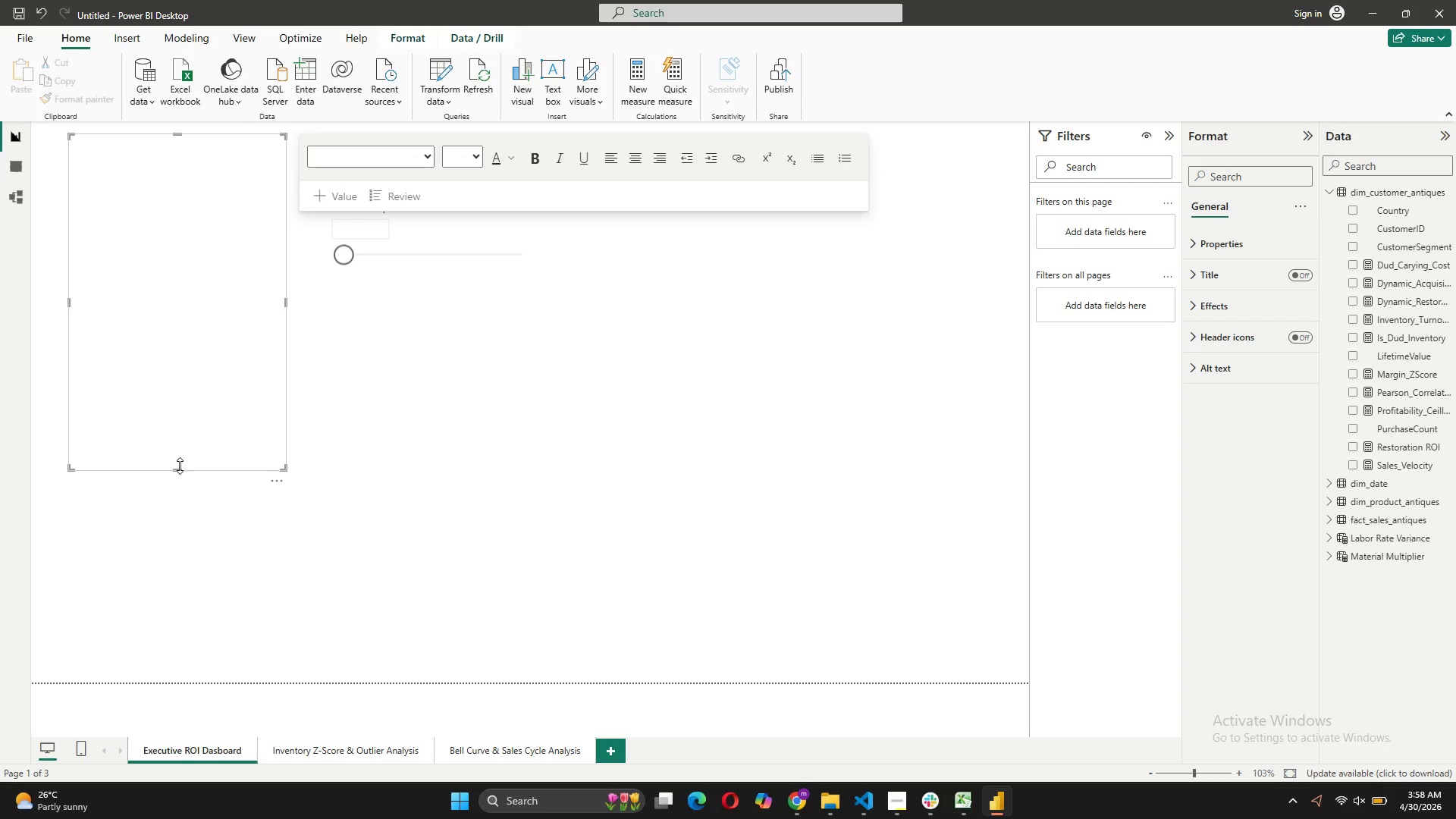 
left_click_drag(start_coordinate=[180, 469], to_coordinate=[231, 176])
 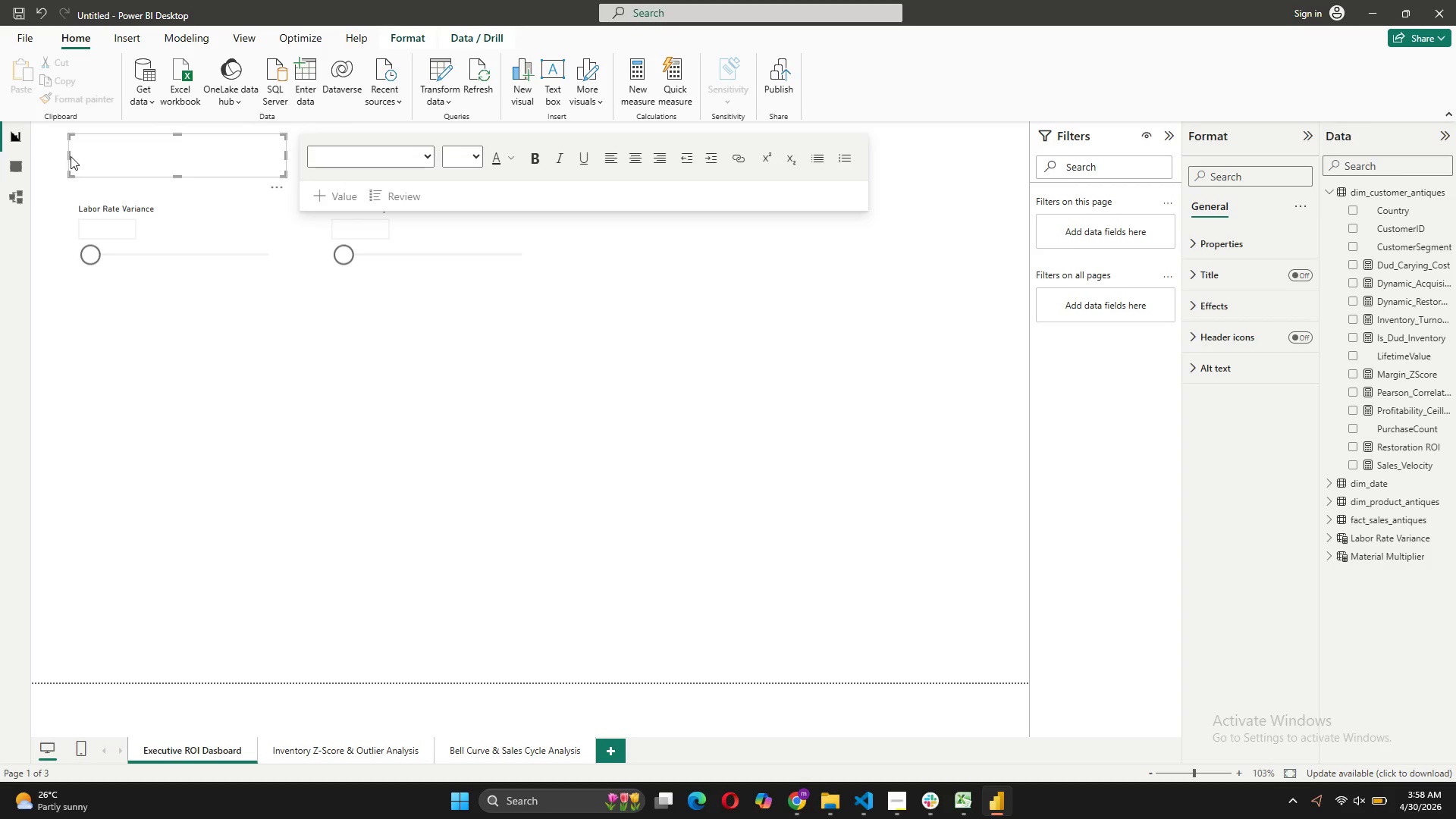 
left_click([67, 156])
 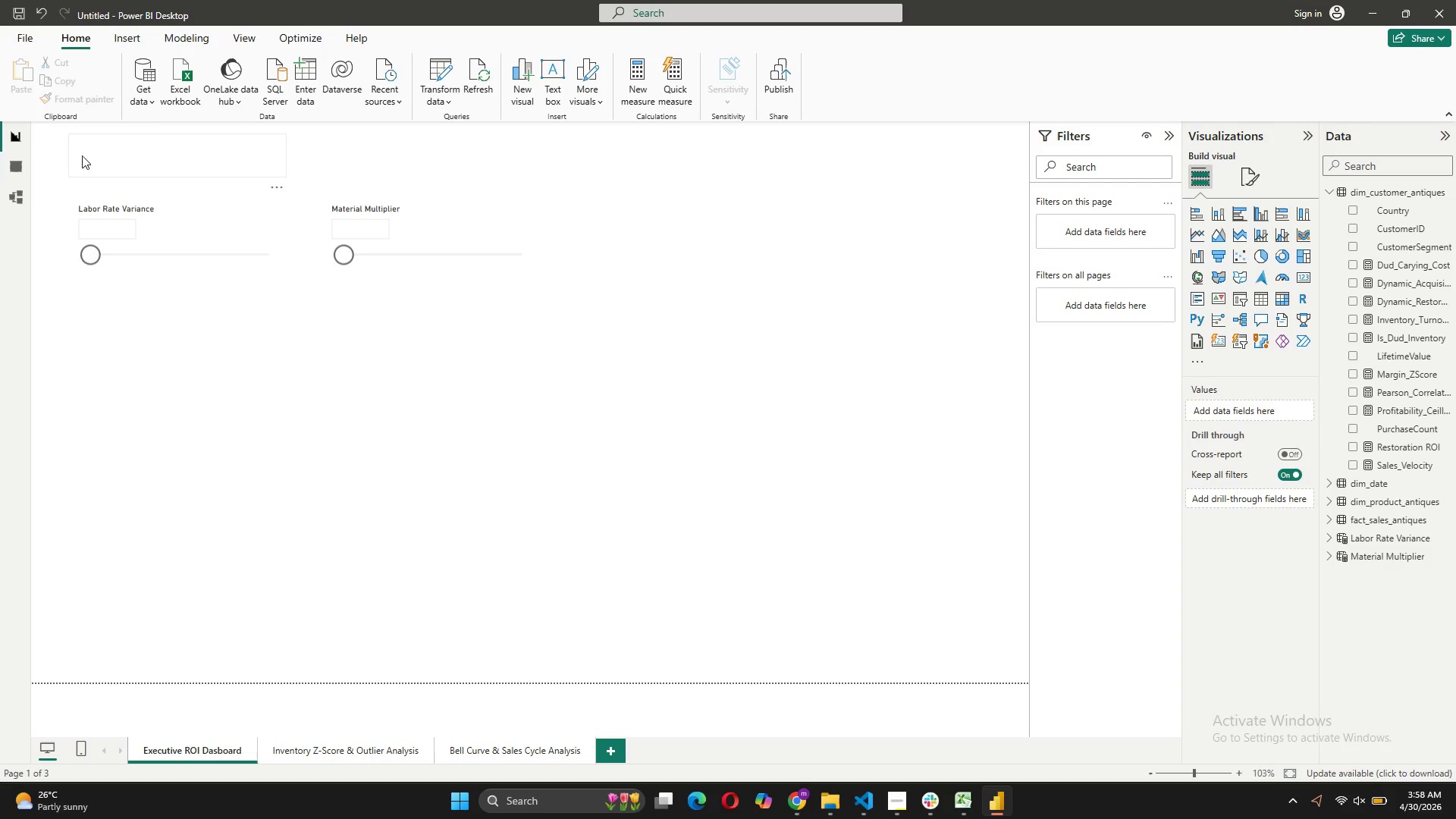 
left_click([98, 155])
 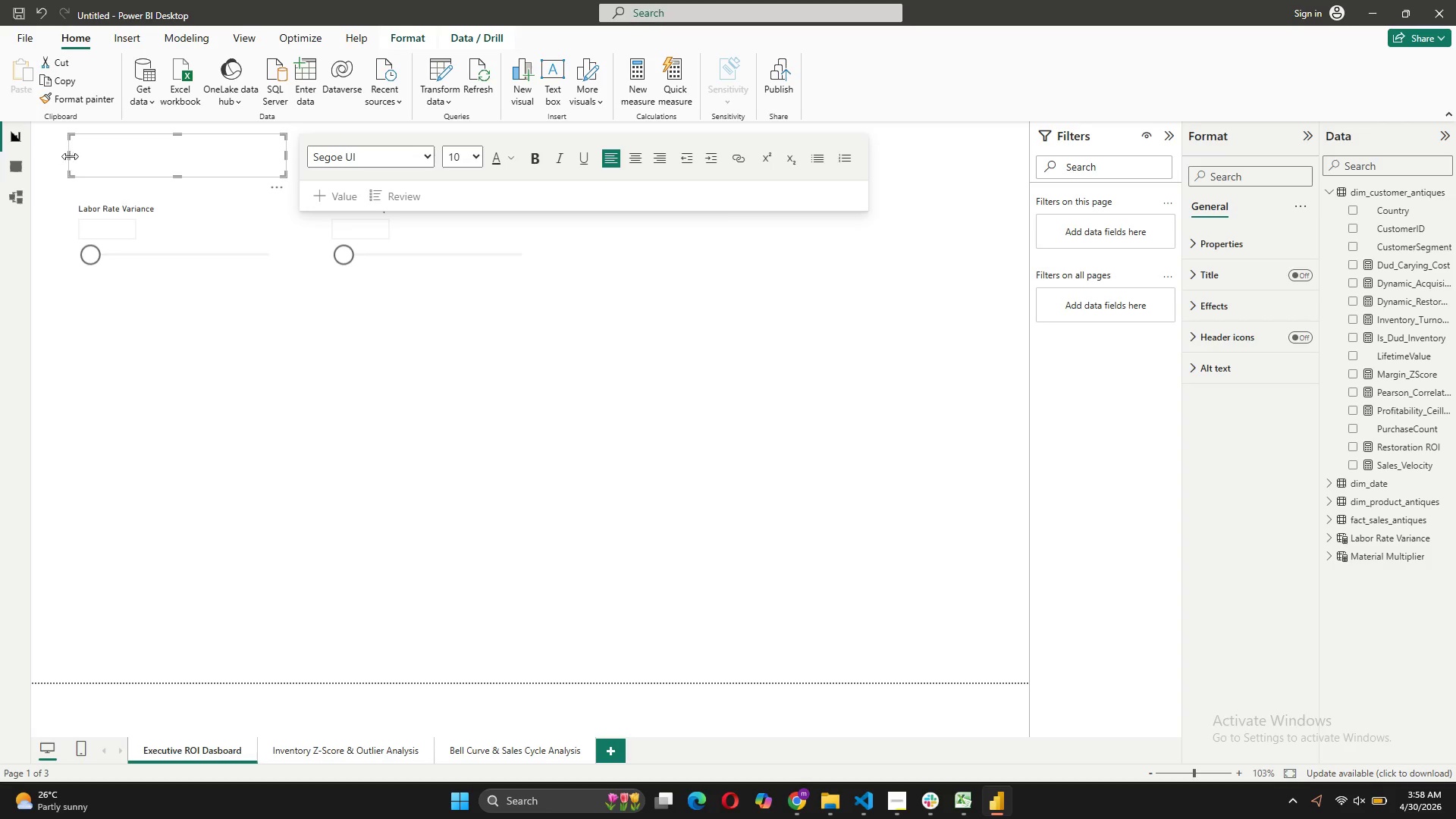 
left_click([71, 156])
 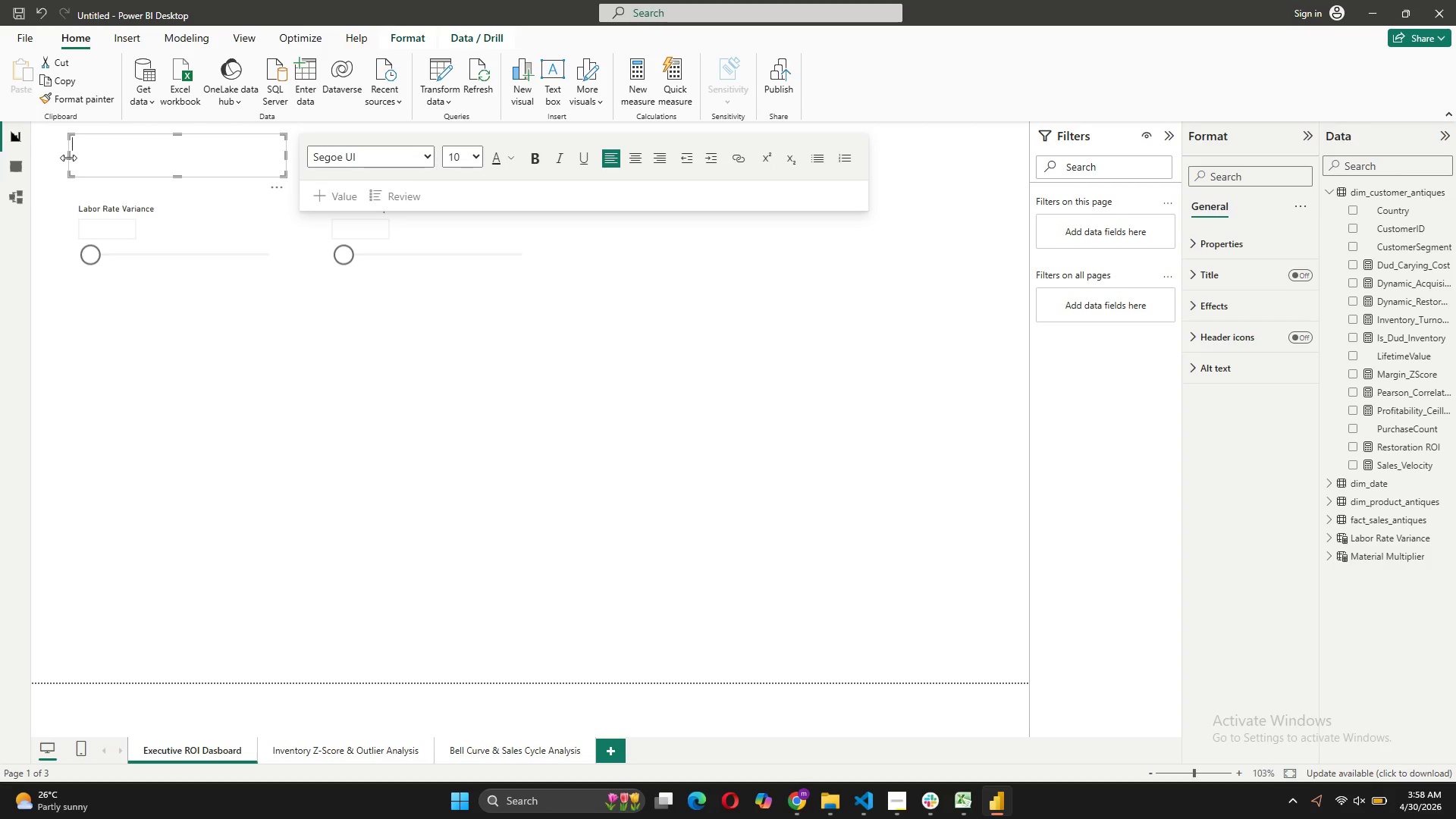 
left_click_drag(start_coordinate=[68, 158], to_coordinate=[46, 161])
 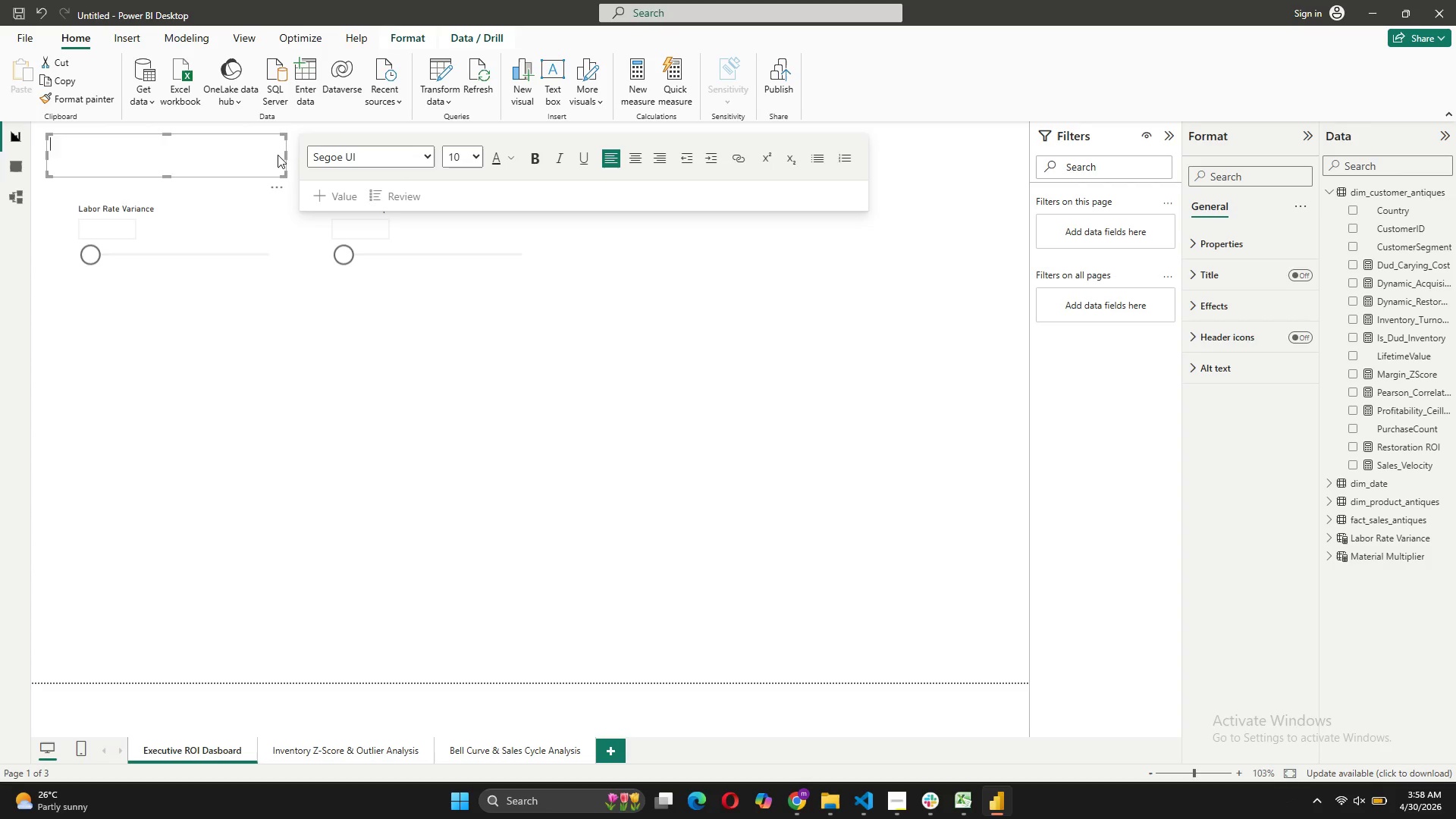 
left_click_drag(start_coordinate=[287, 155], to_coordinate=[613, 190])
 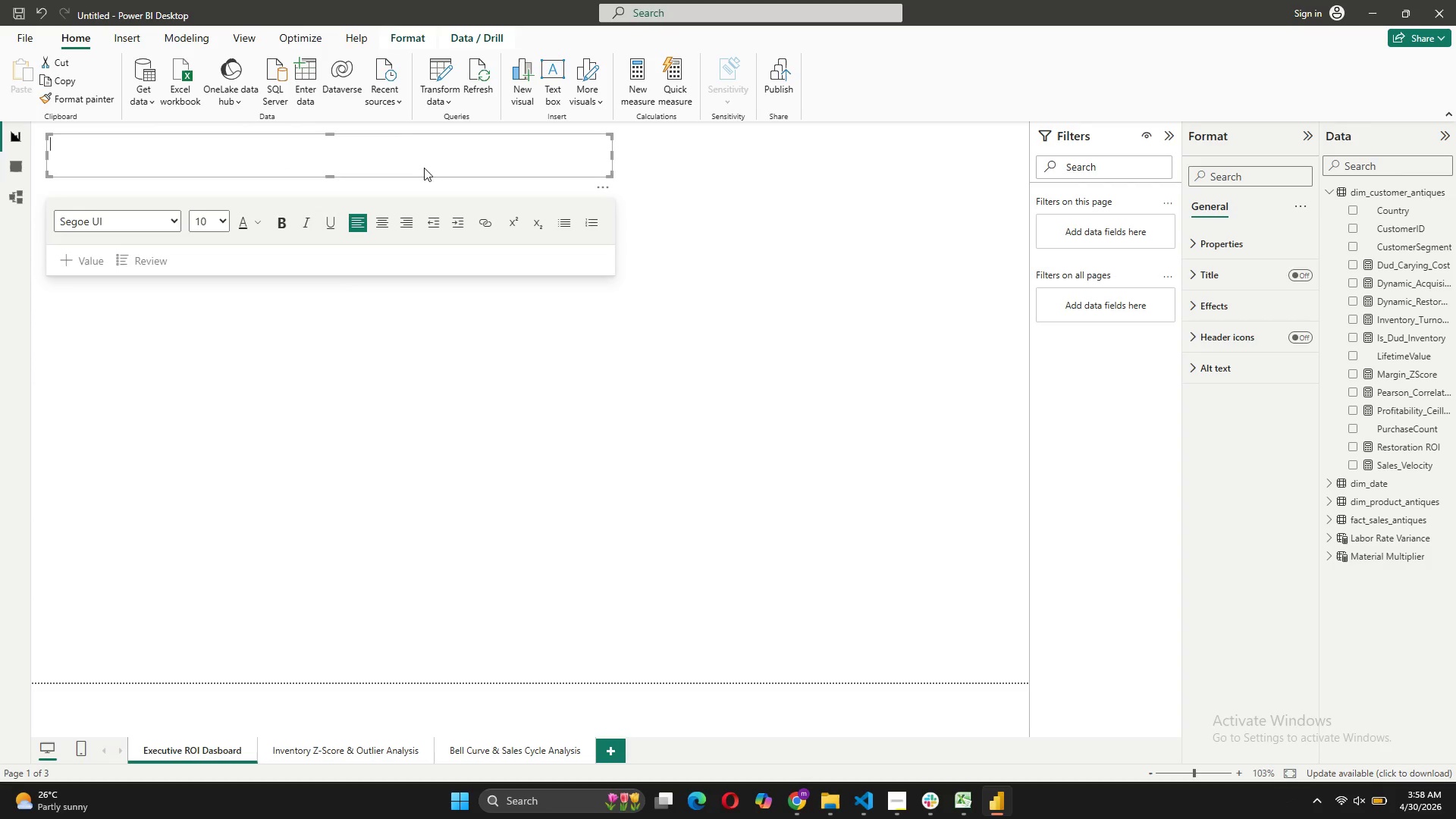 
left_click([408, 145])